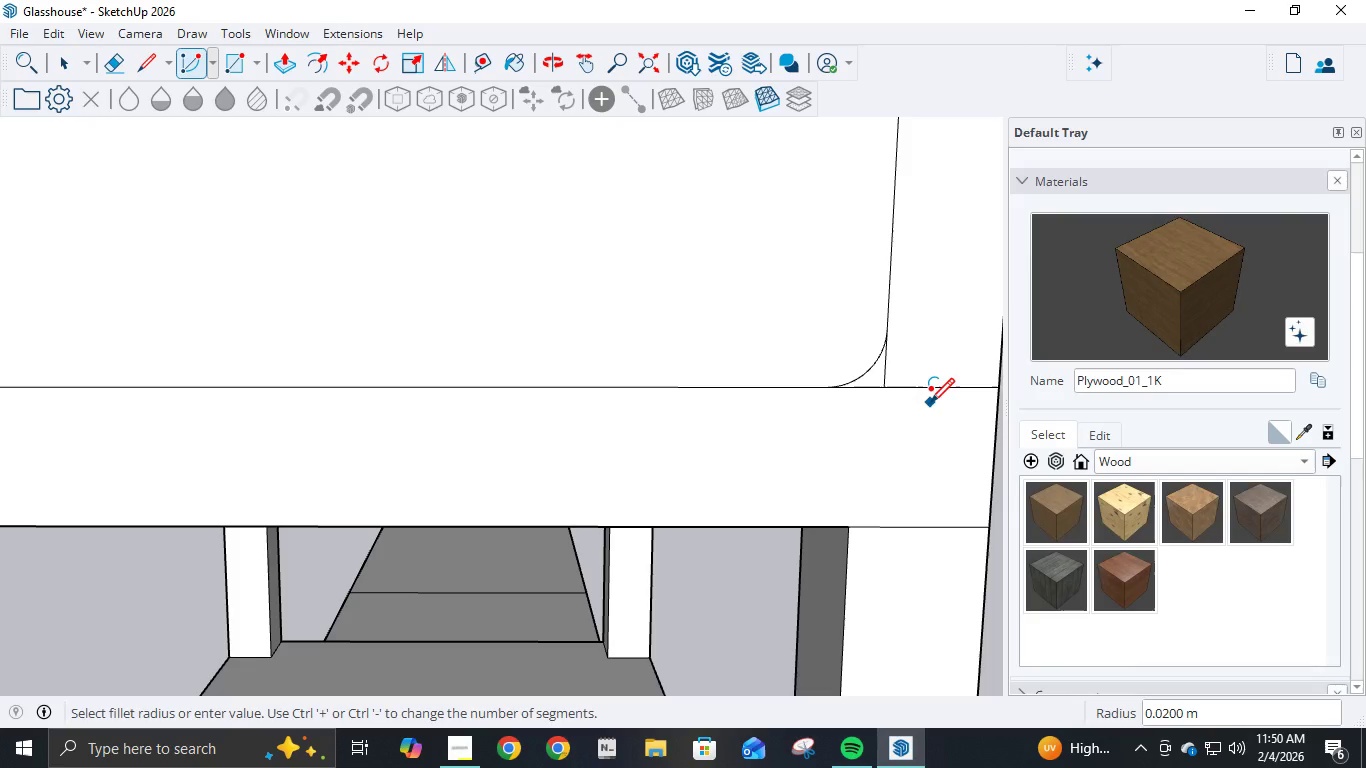 
key(P)
 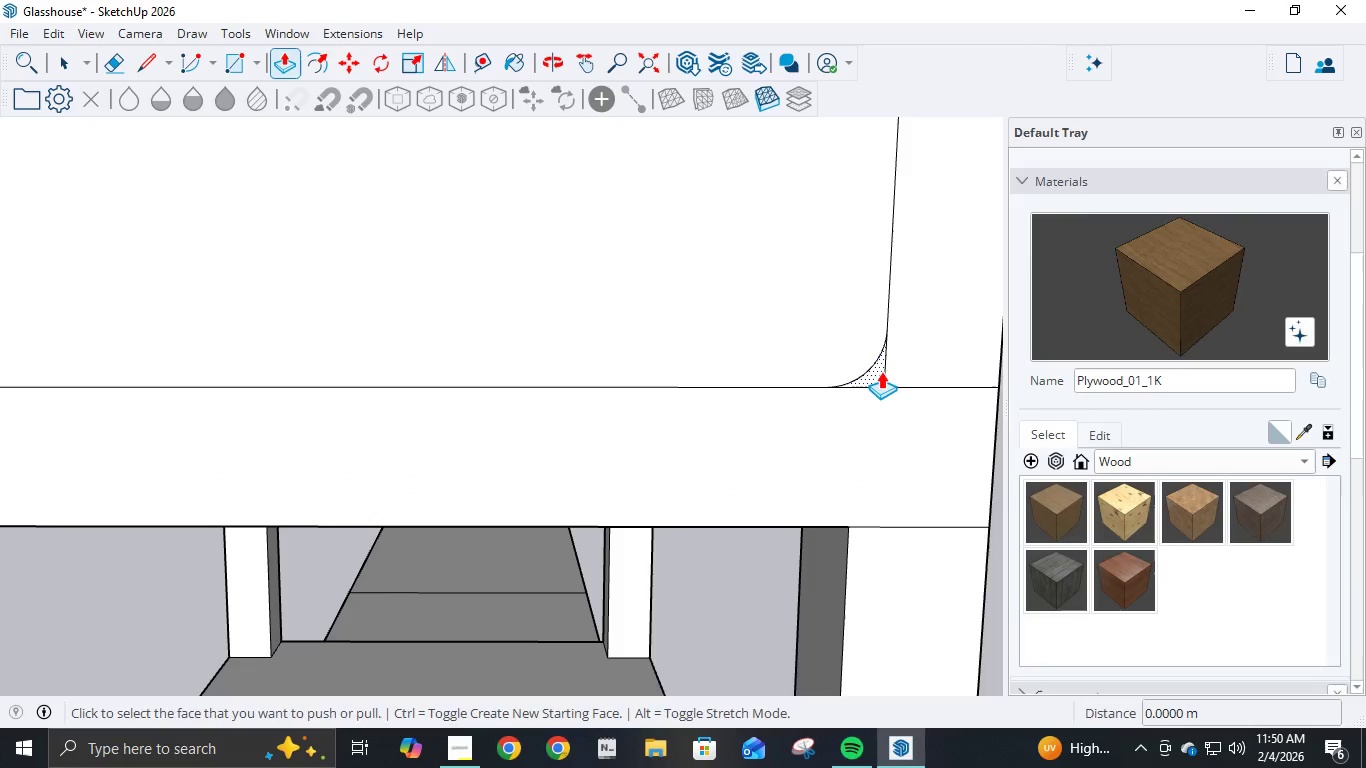 
left_click([876, 371])
 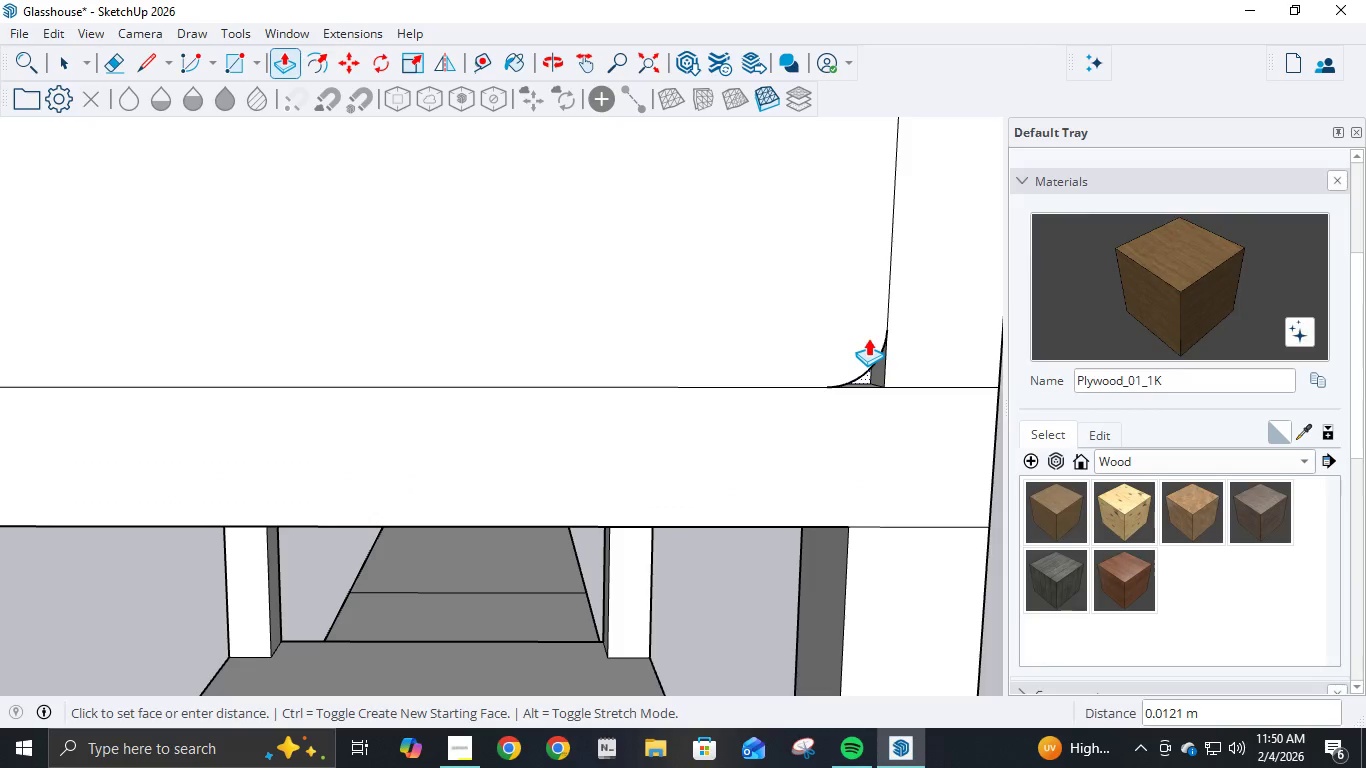 
key(NumpadDecimal)
 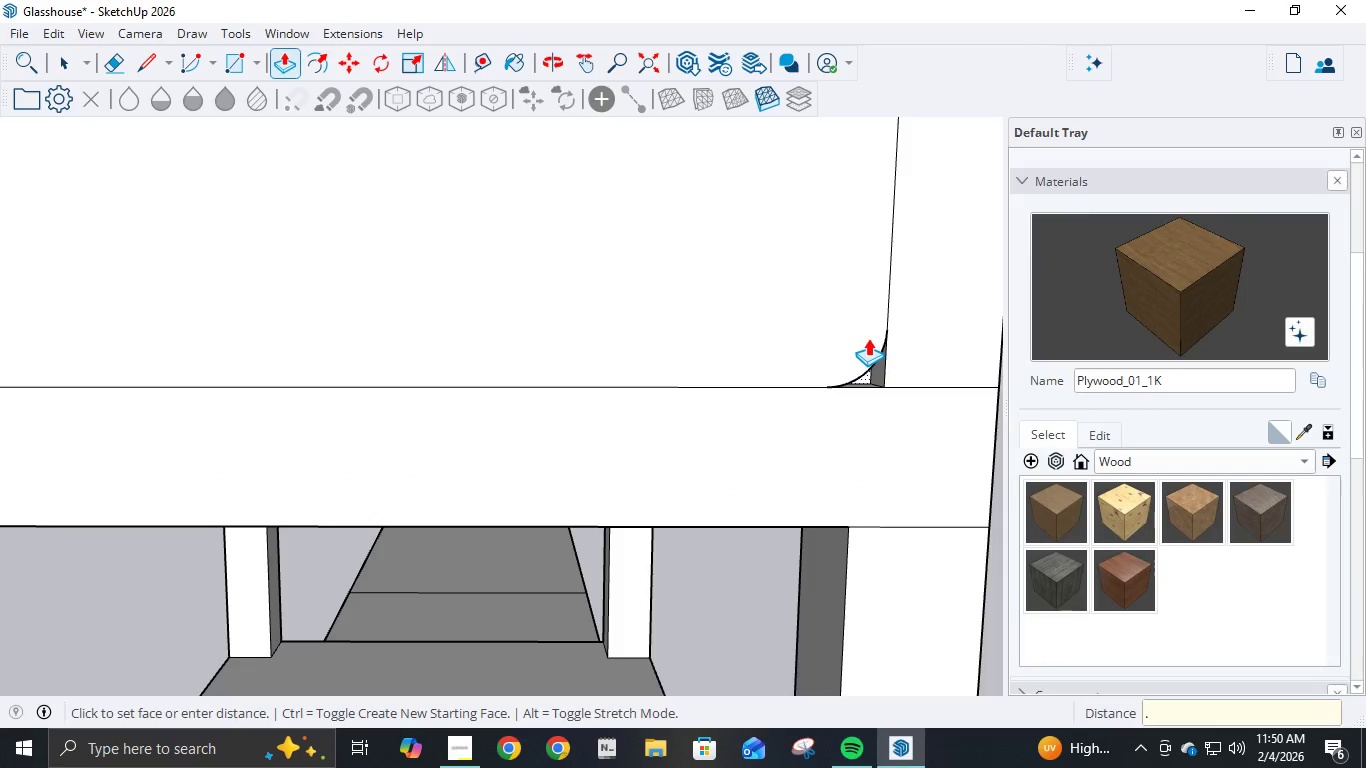 
key(Numpad7)
 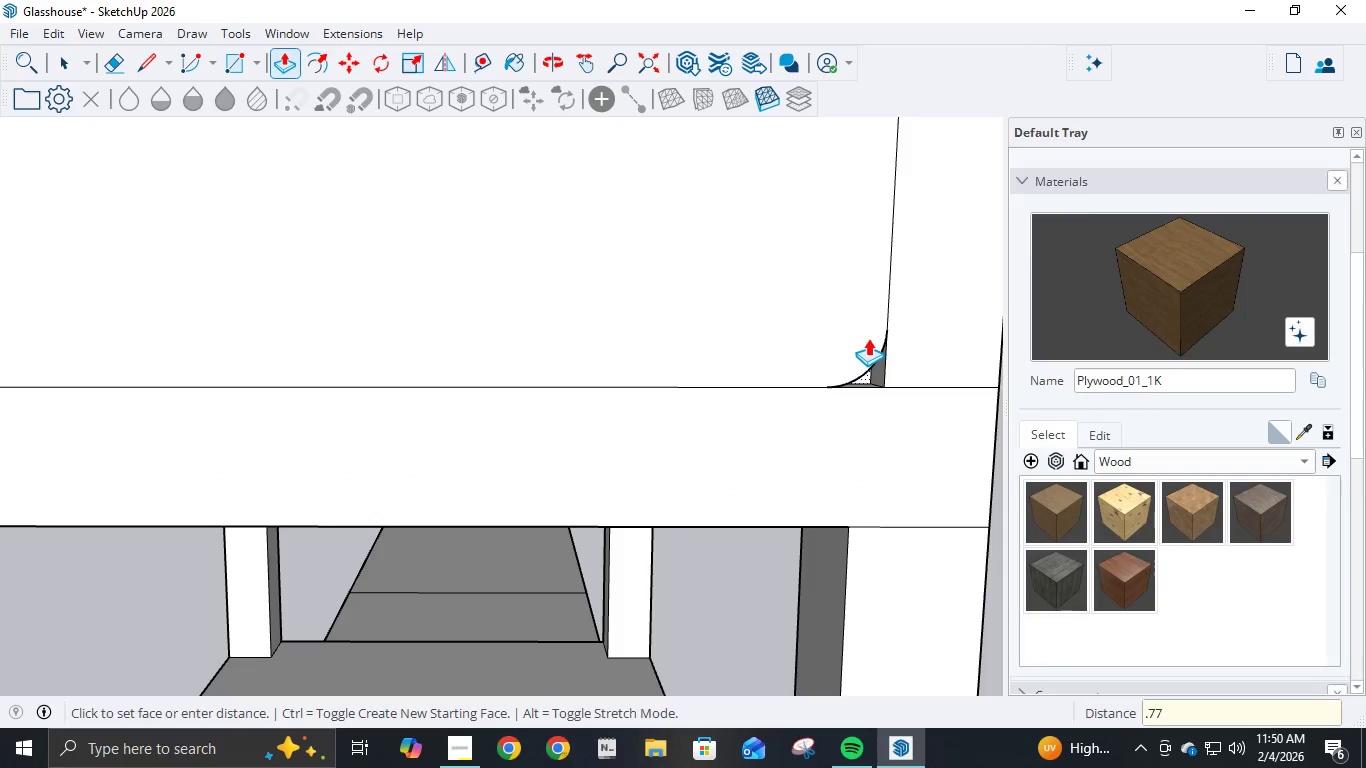 
key(Numpad7)
 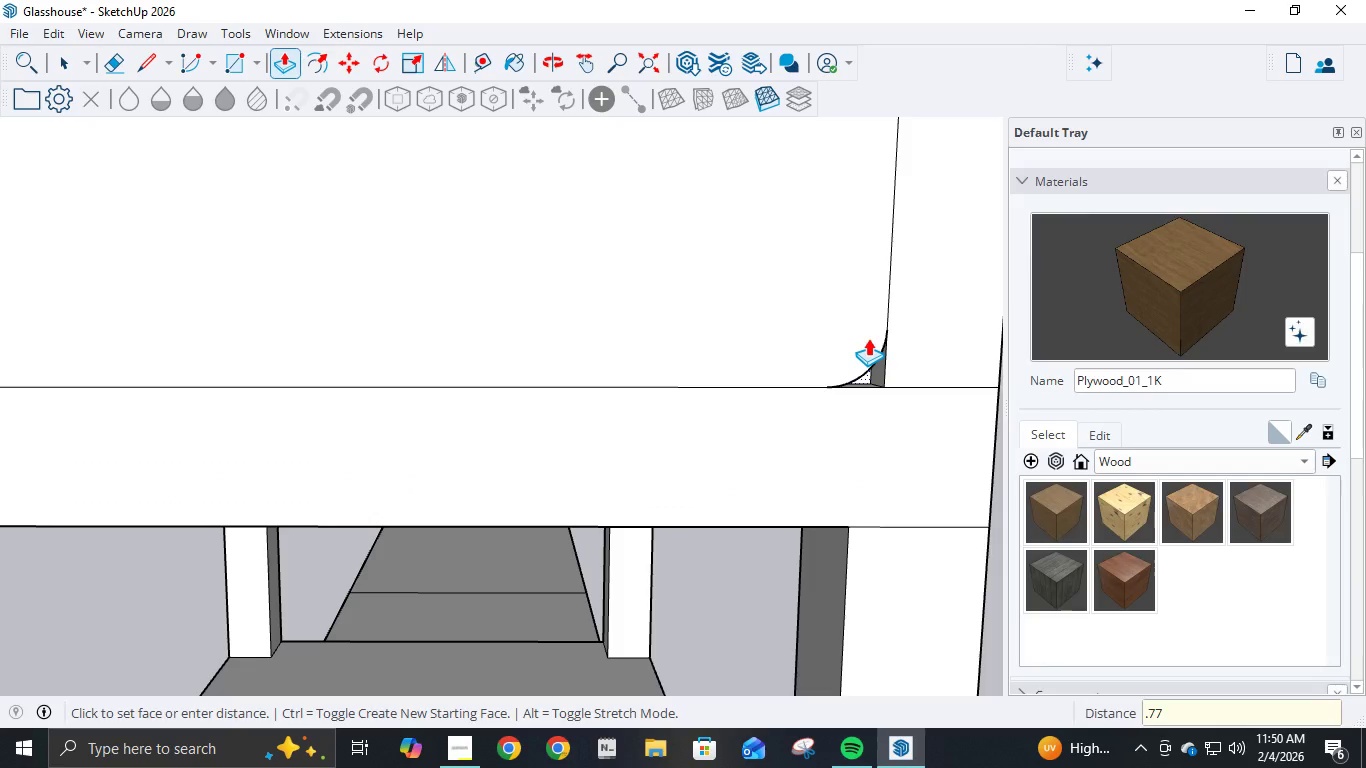 
key(Numpad5)
 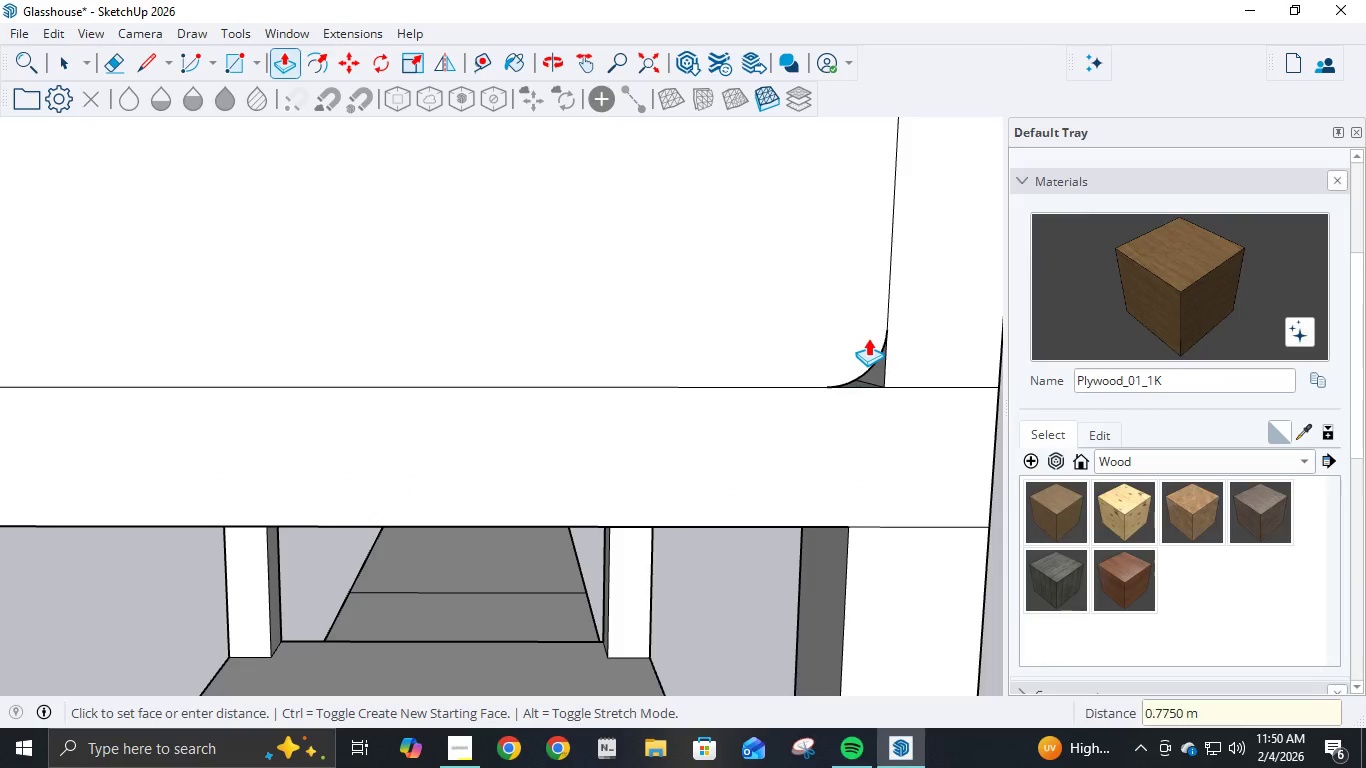 
key(NumpadEnter)
 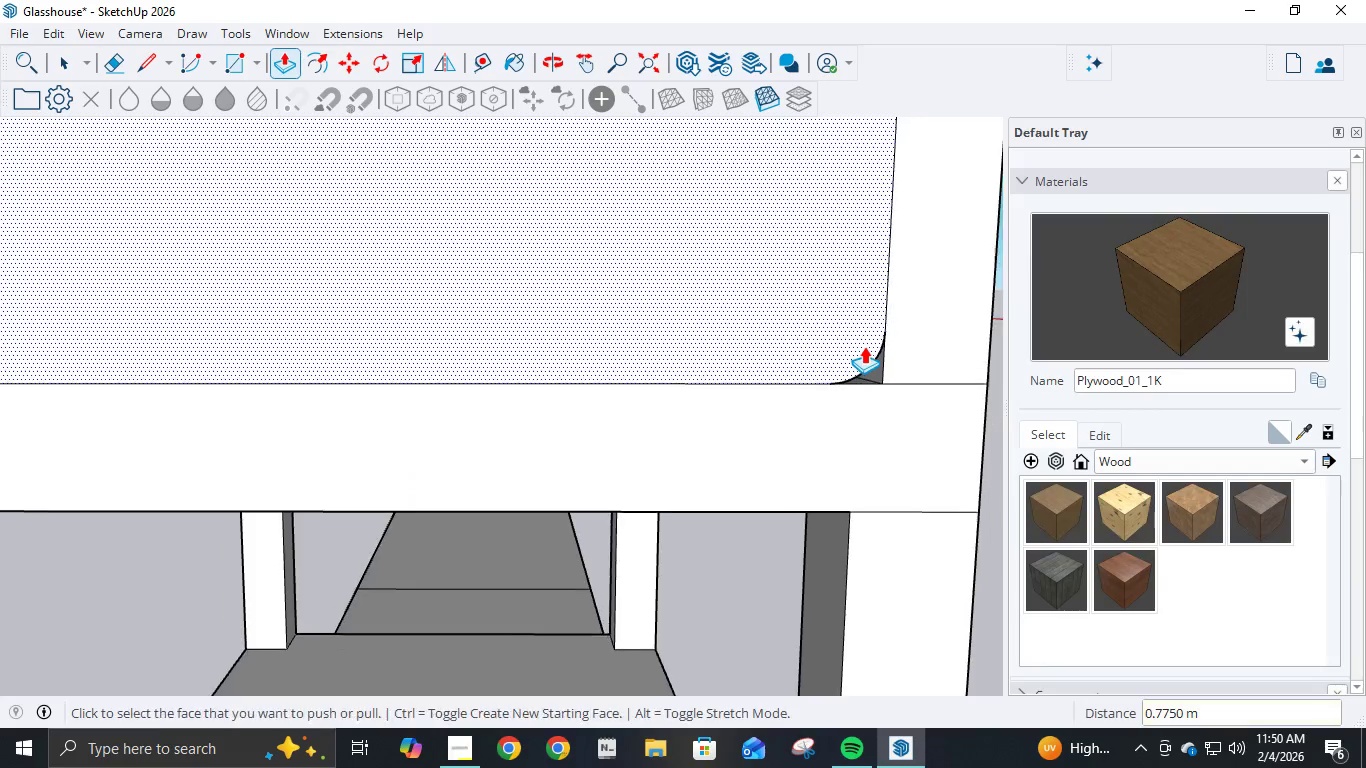 
scroll: coordinate [677, 473], scroll_direction: down, amount: 22.0
 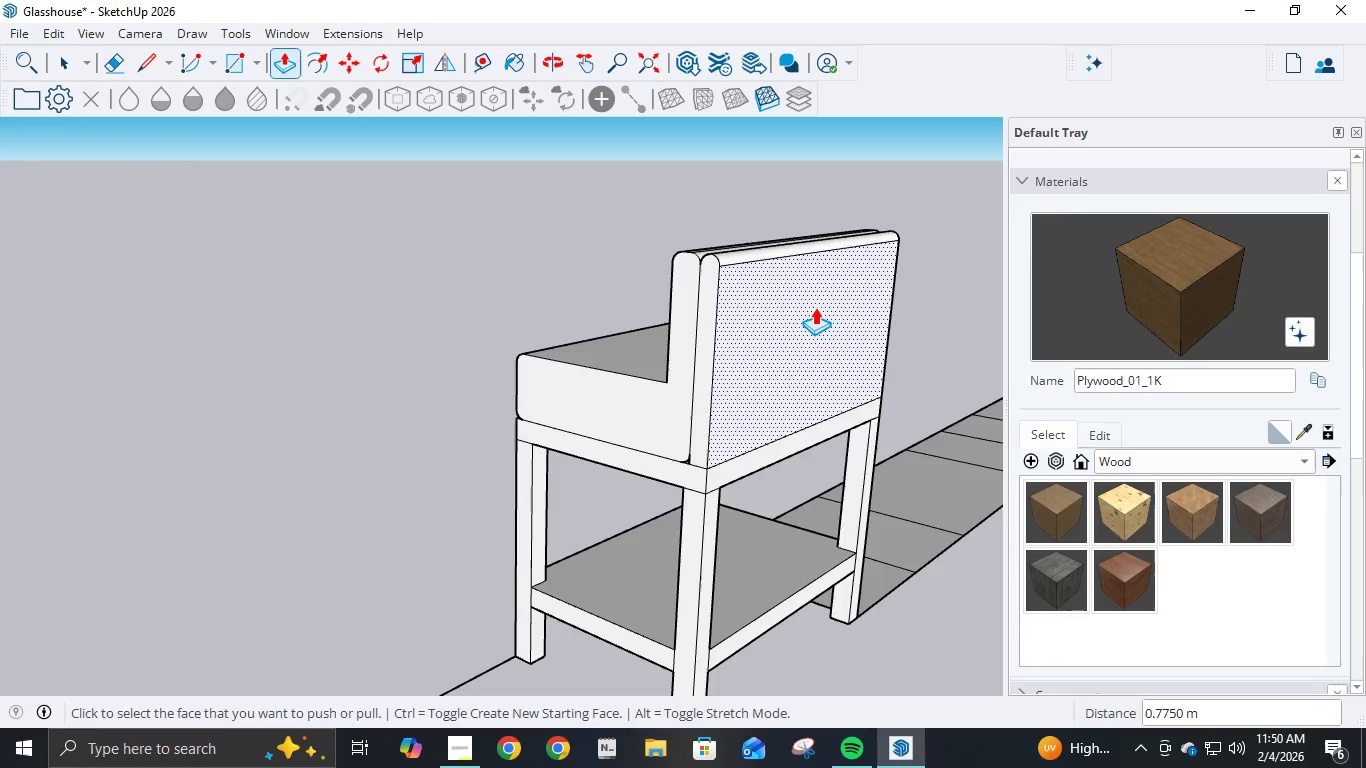 
wait(5.04)
 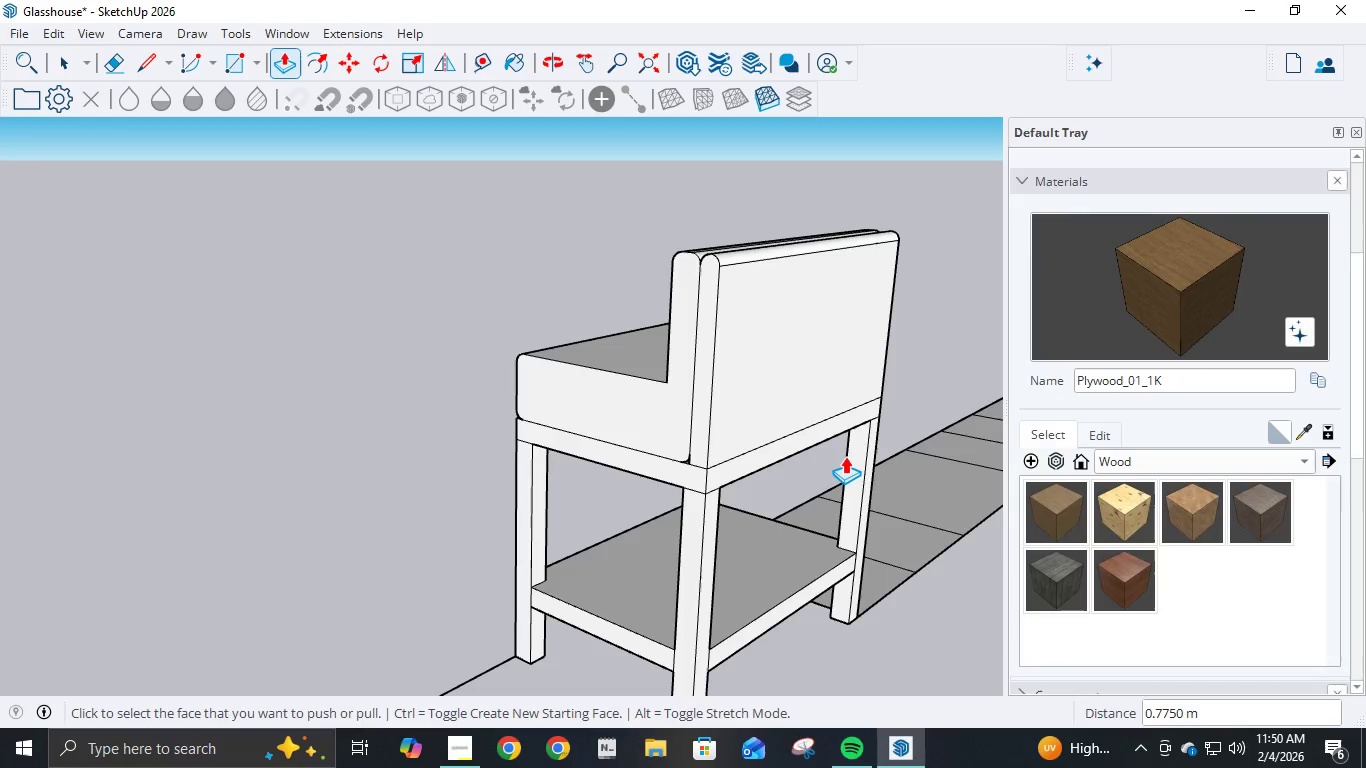 
scroll: coordinate [826, 295], scroll_direction: up, amount: 3.0
 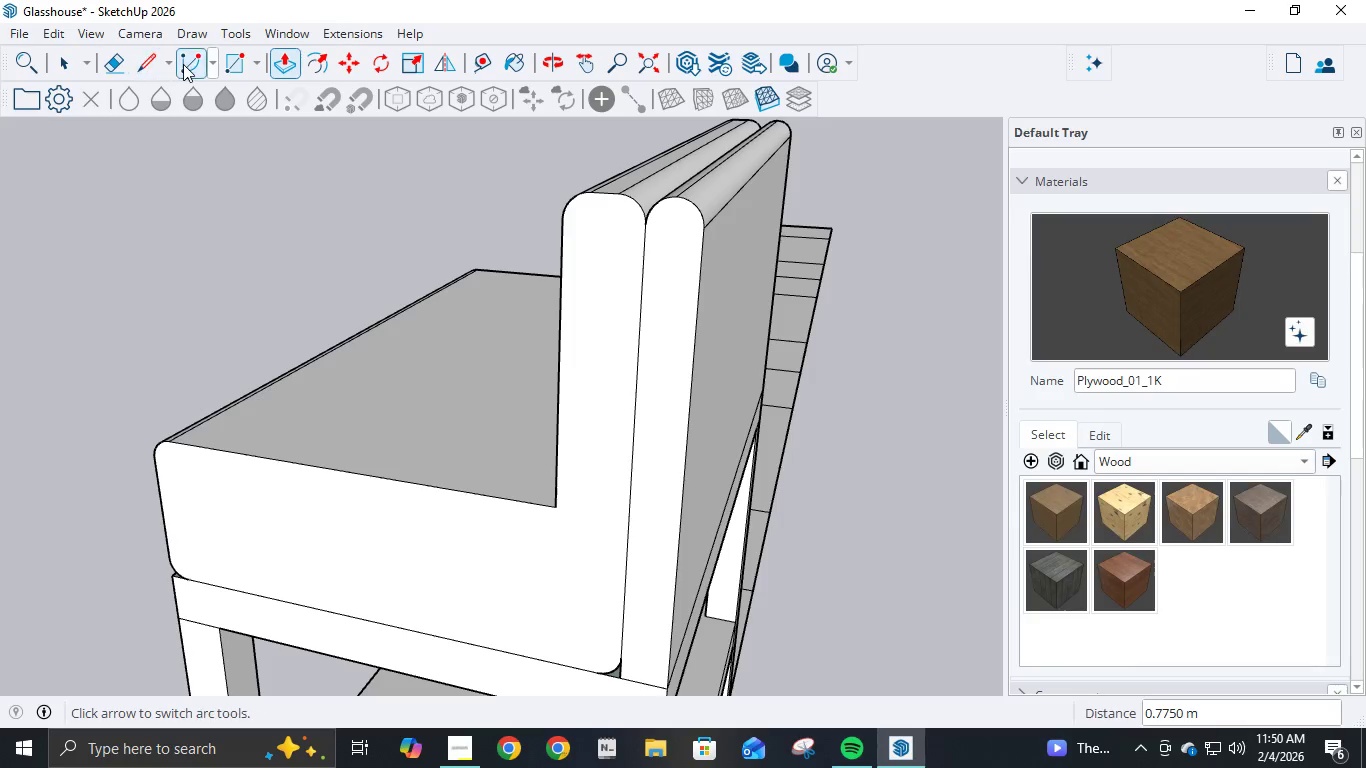 
left_click([146, 77])
 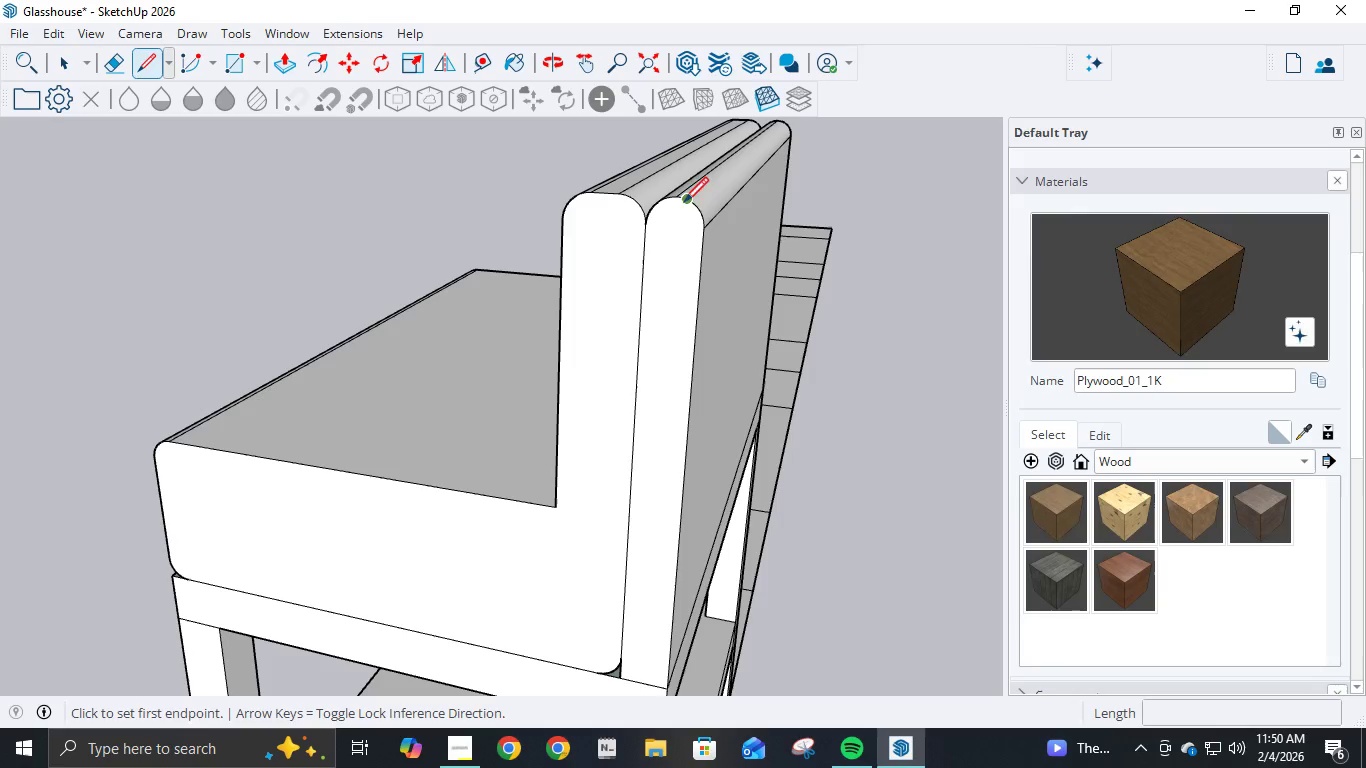 
left_click([680, 203])
 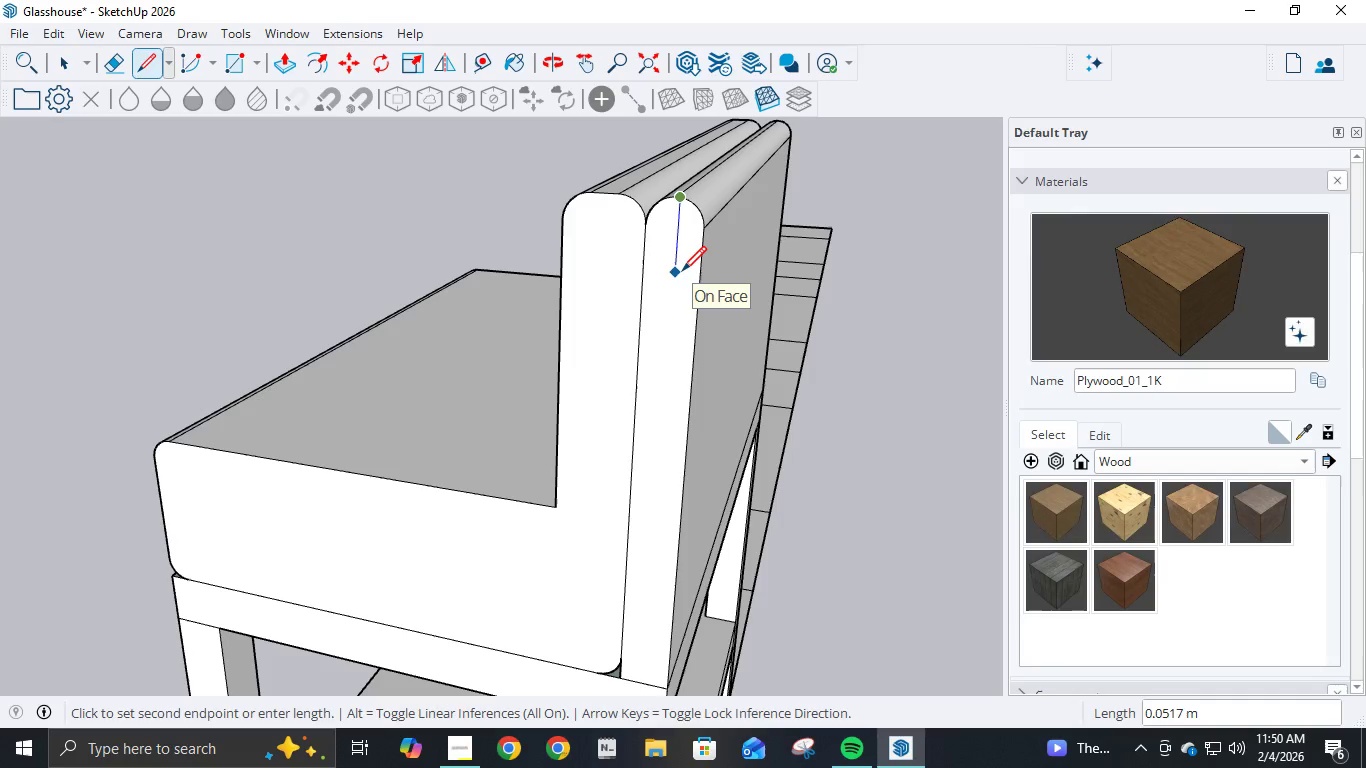 
wait(5.97)
 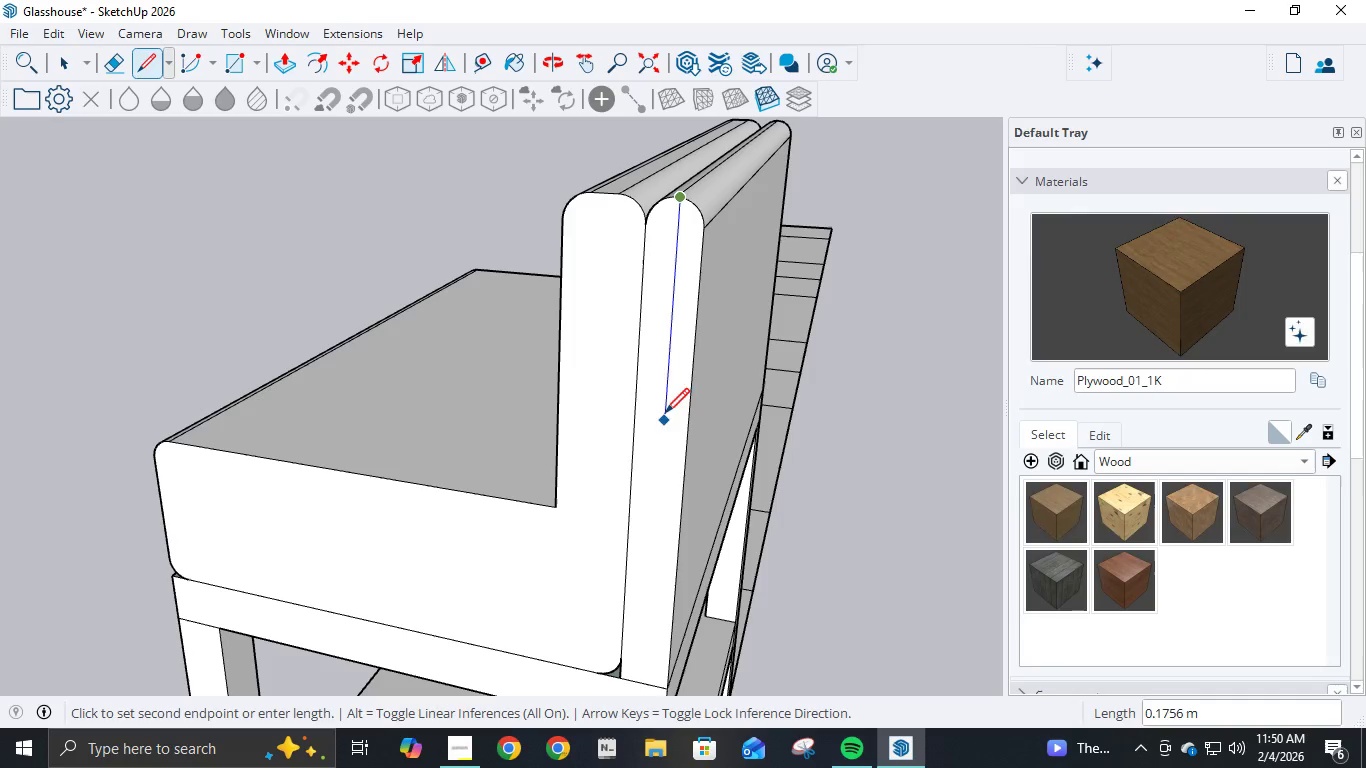 
key(NumpadDecimal)
 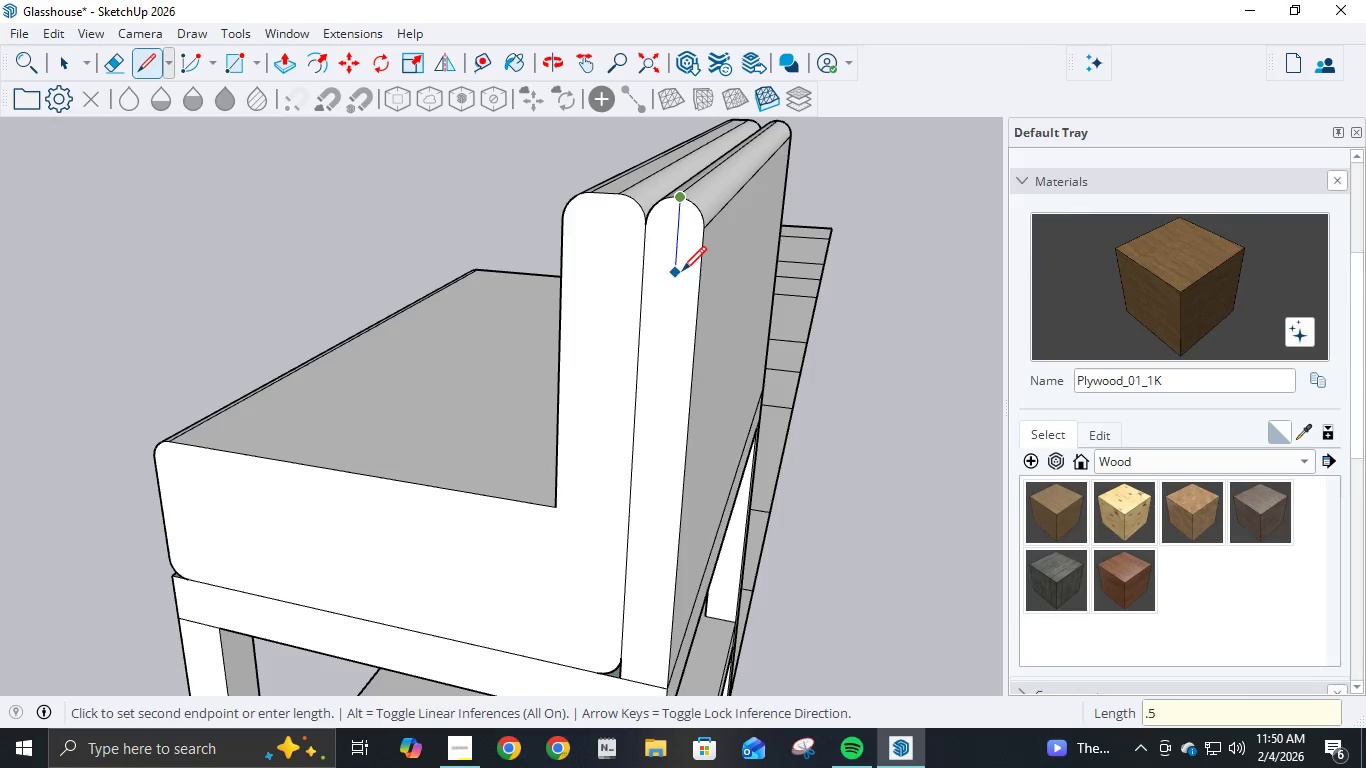 
key(Numpad5)
 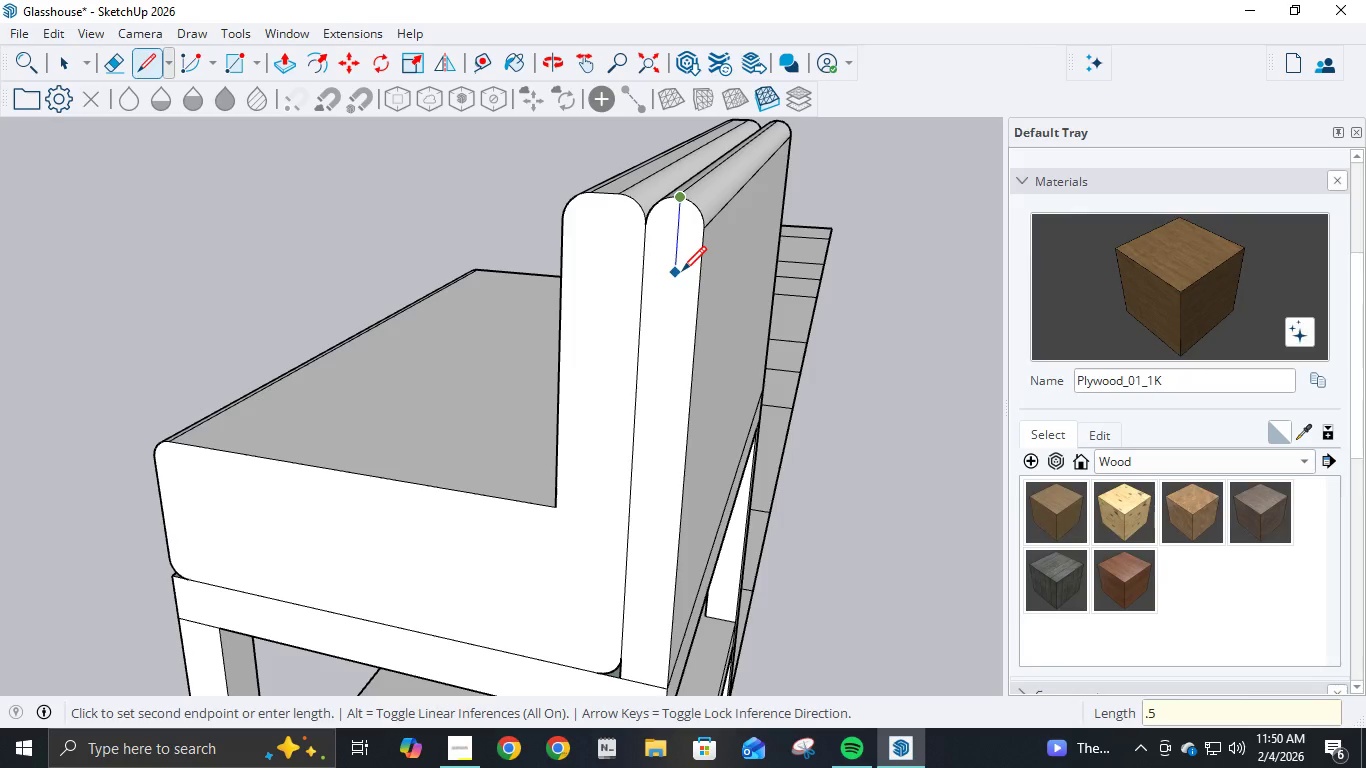 
key(NumpadEnter)
 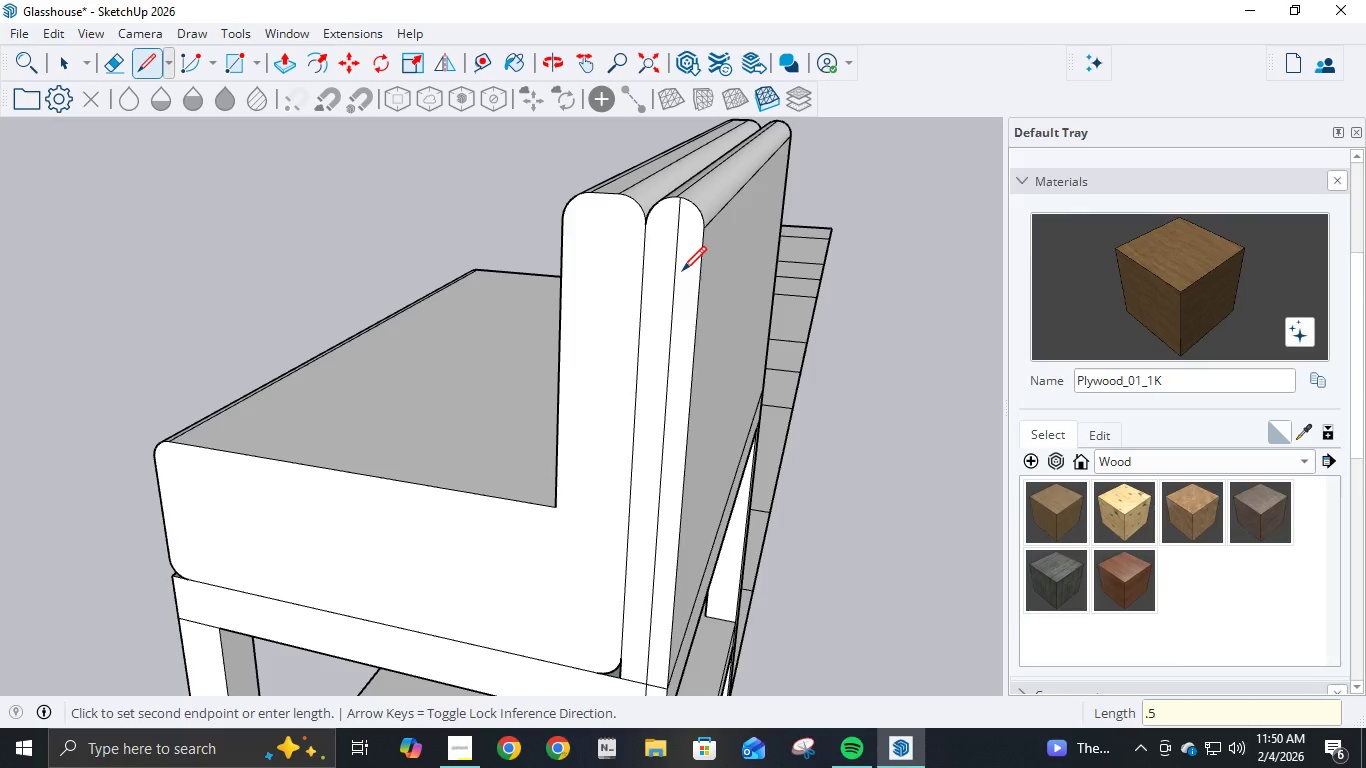 
key(Control+ControlLeft)
 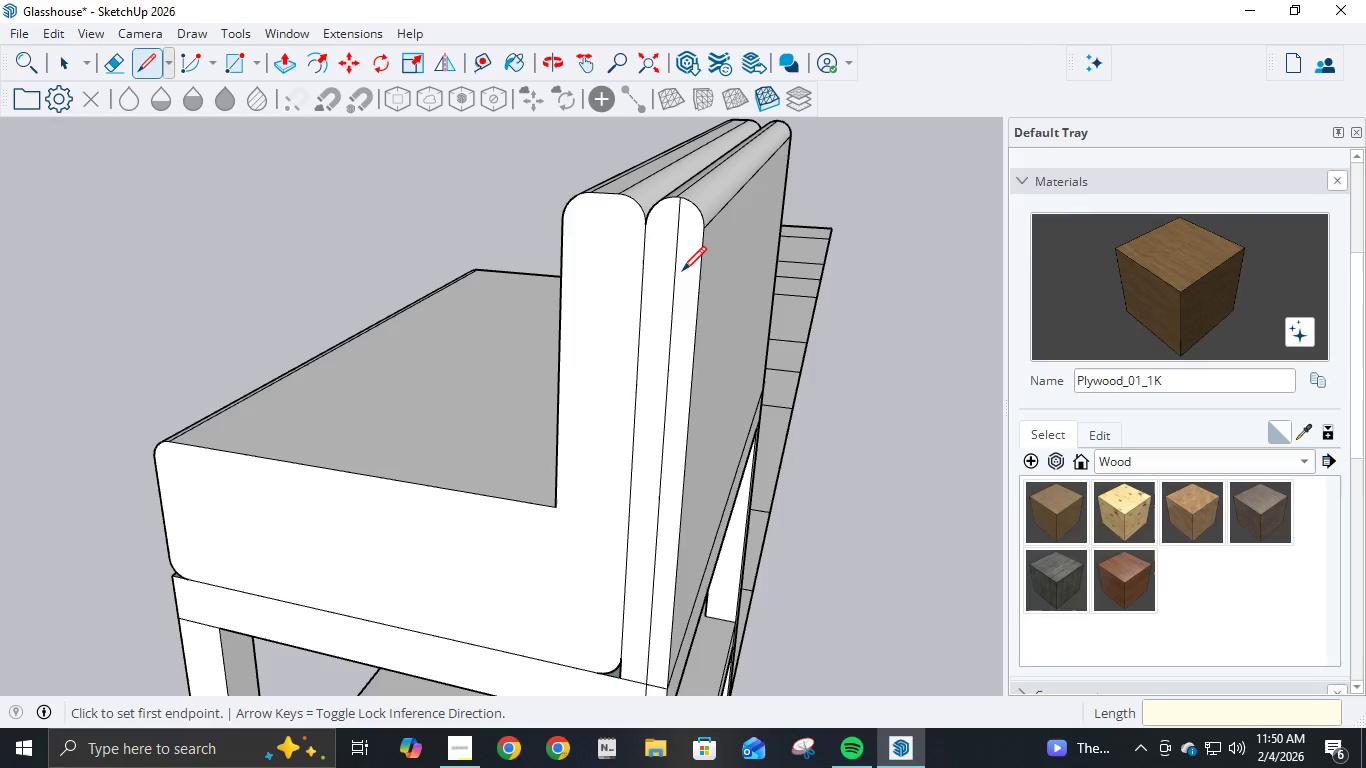 
key(Control+Z)
 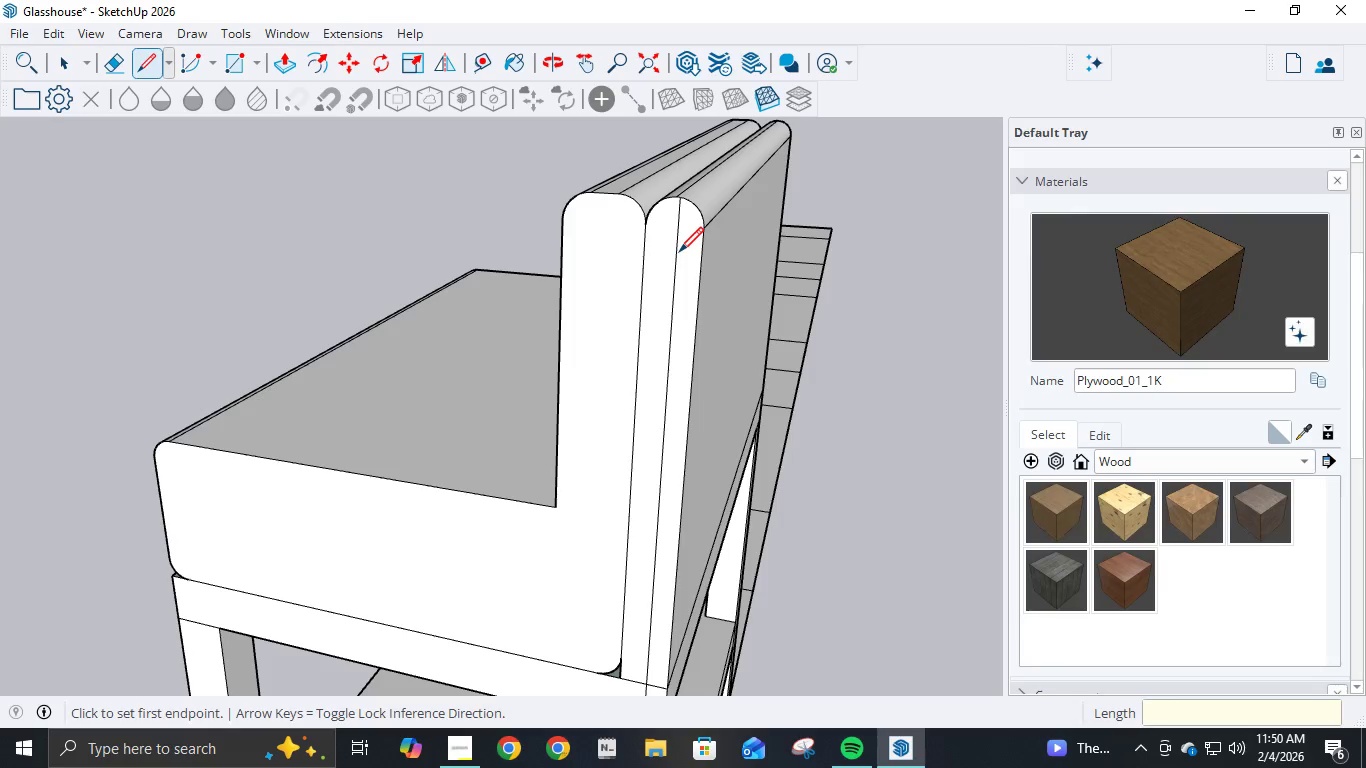 
key(Control+ControlLeft)
 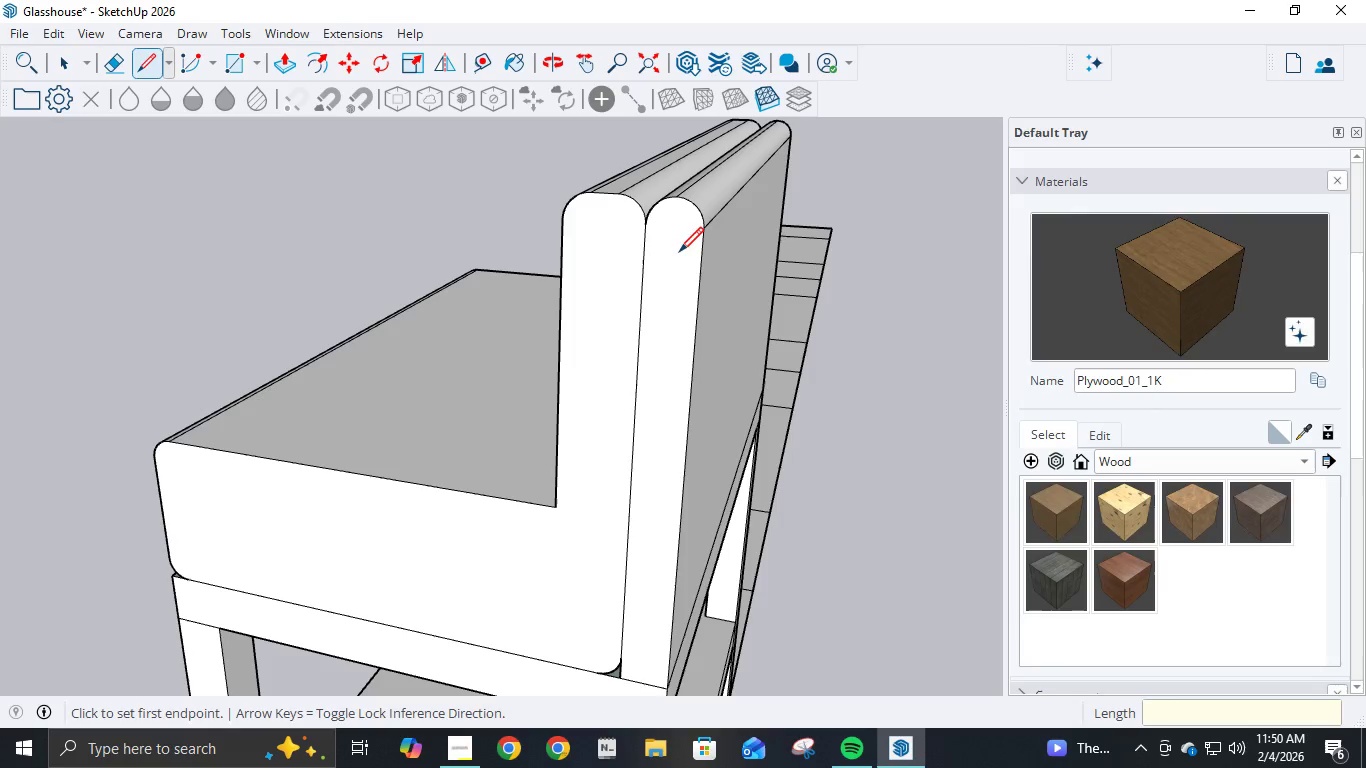 
key(Control+Z)
 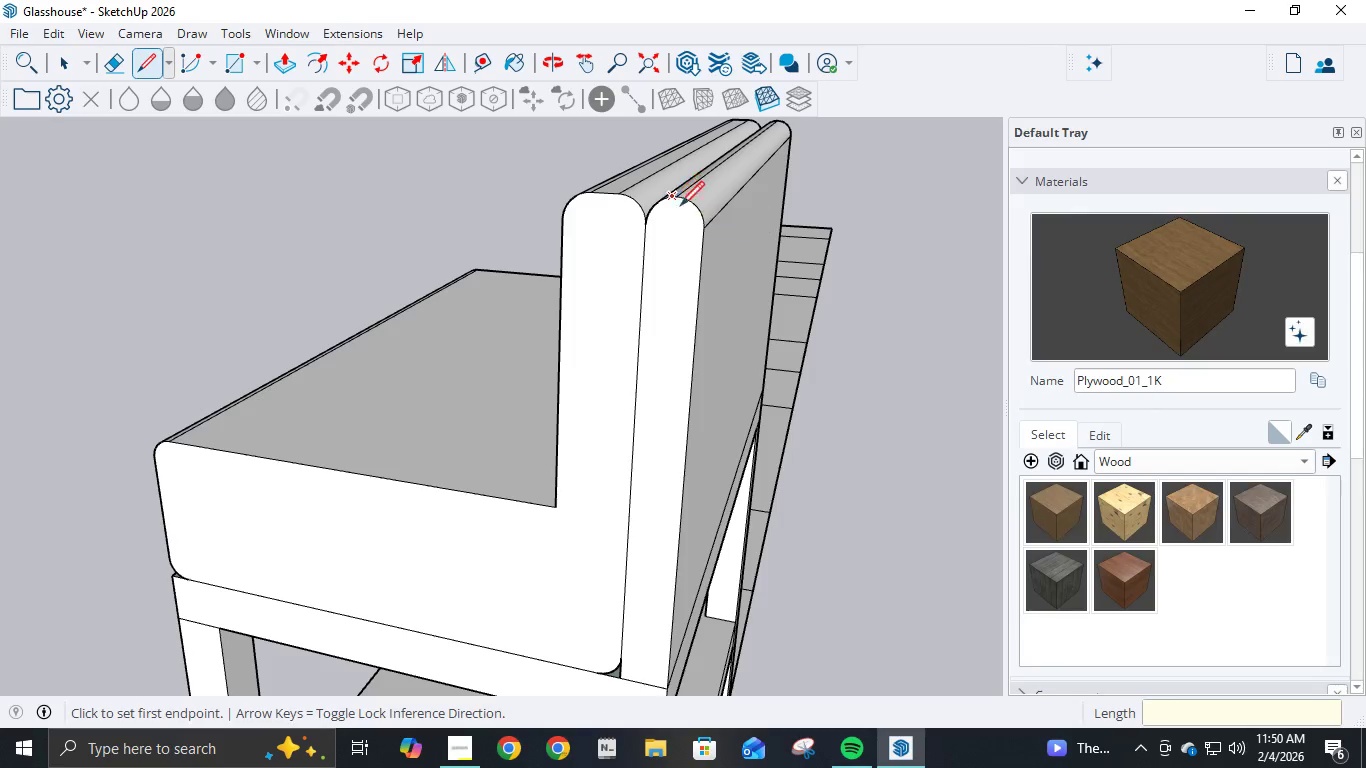 
scroll: coordinate [679, 205], scroll_direction: up, amount: 3.0
 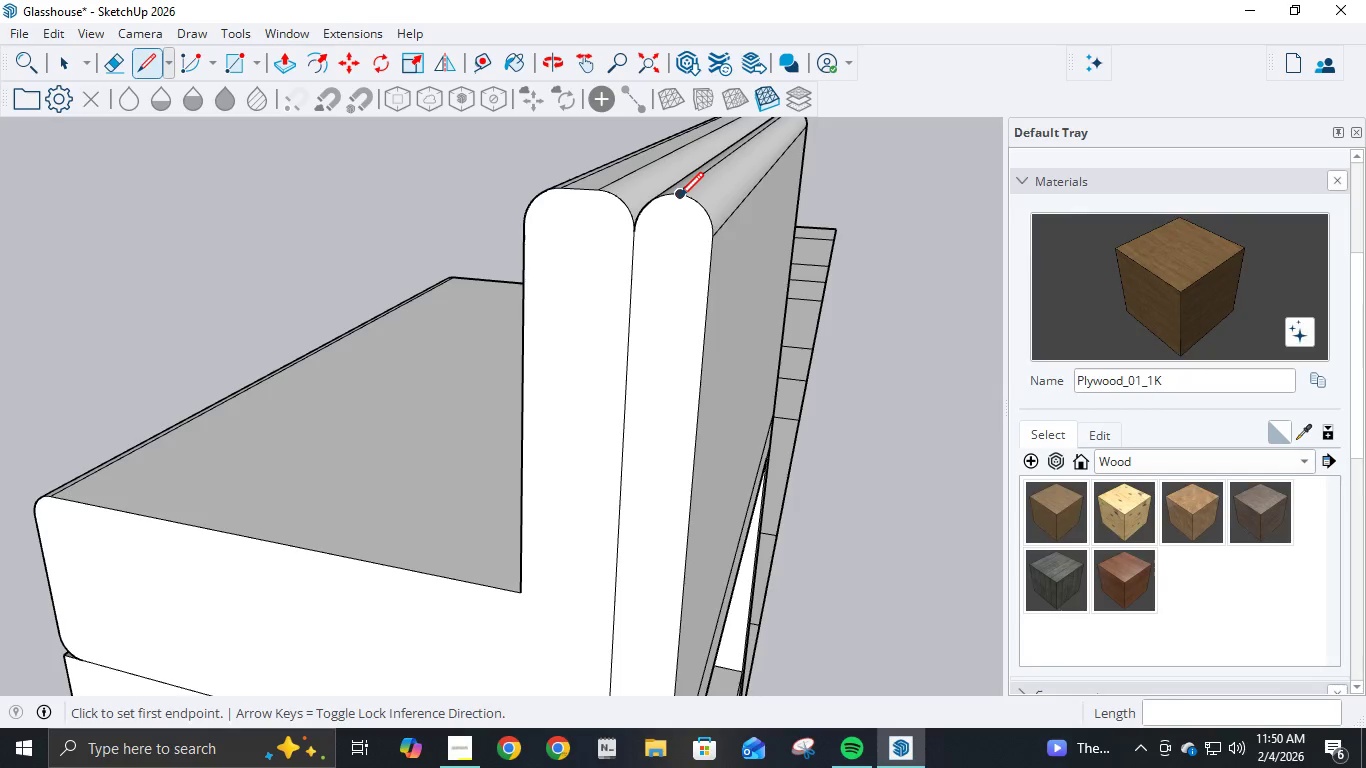 
left_click([679, 199])
 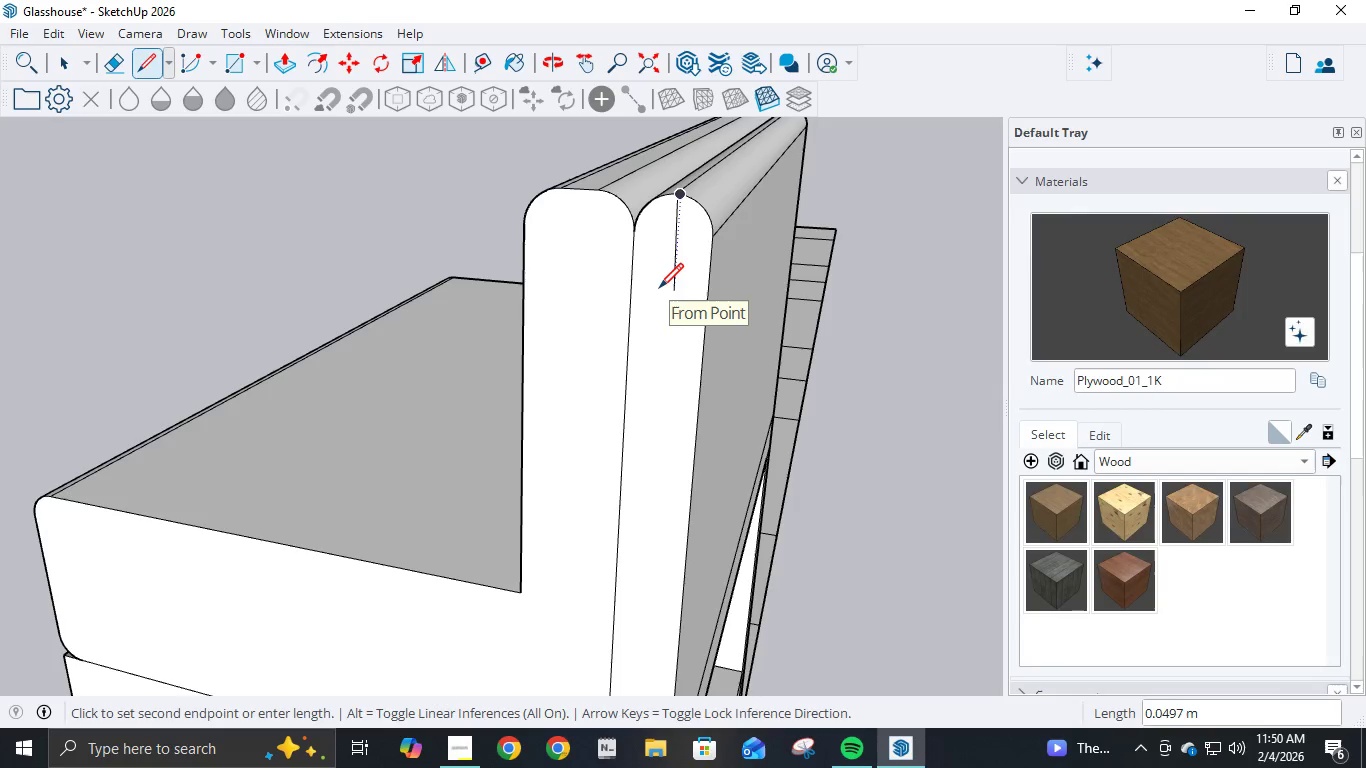 
key(NumpadDecimal)
 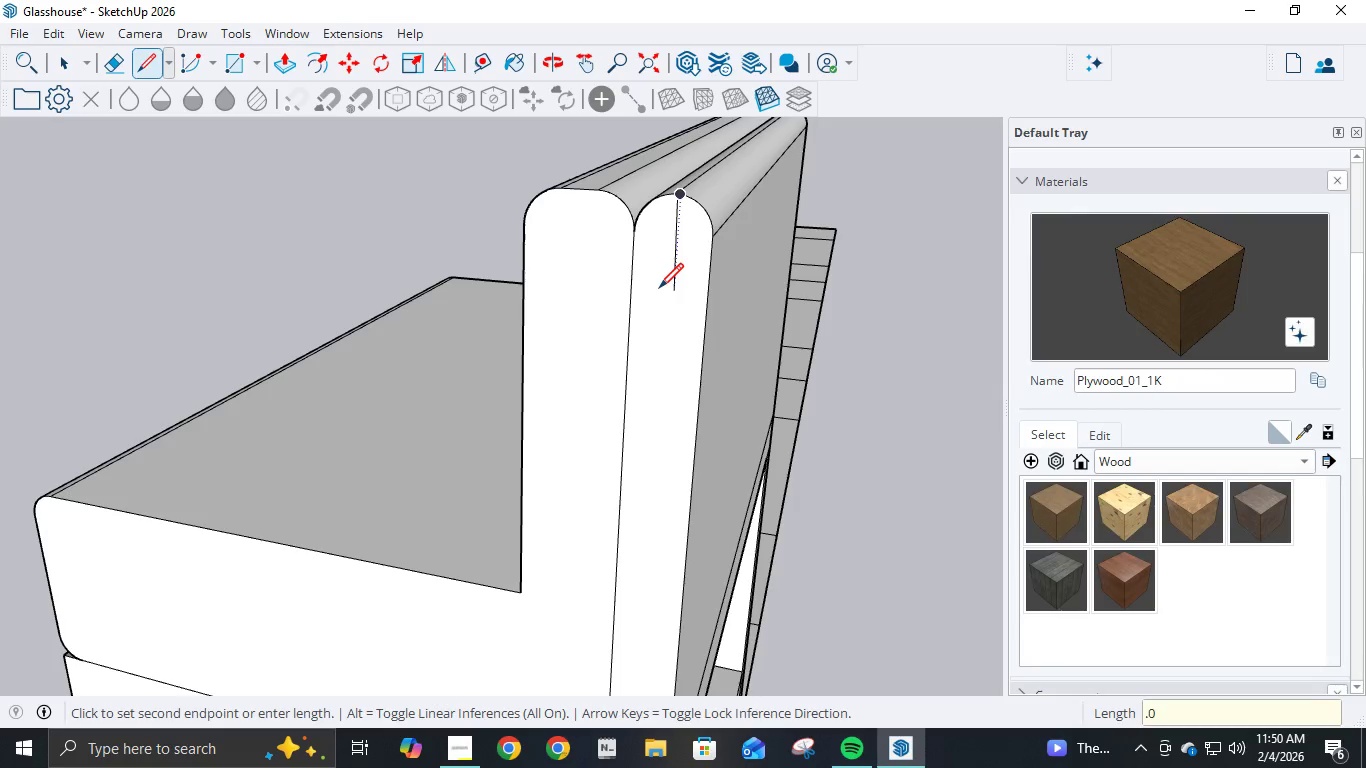 
key(Numpad0)
 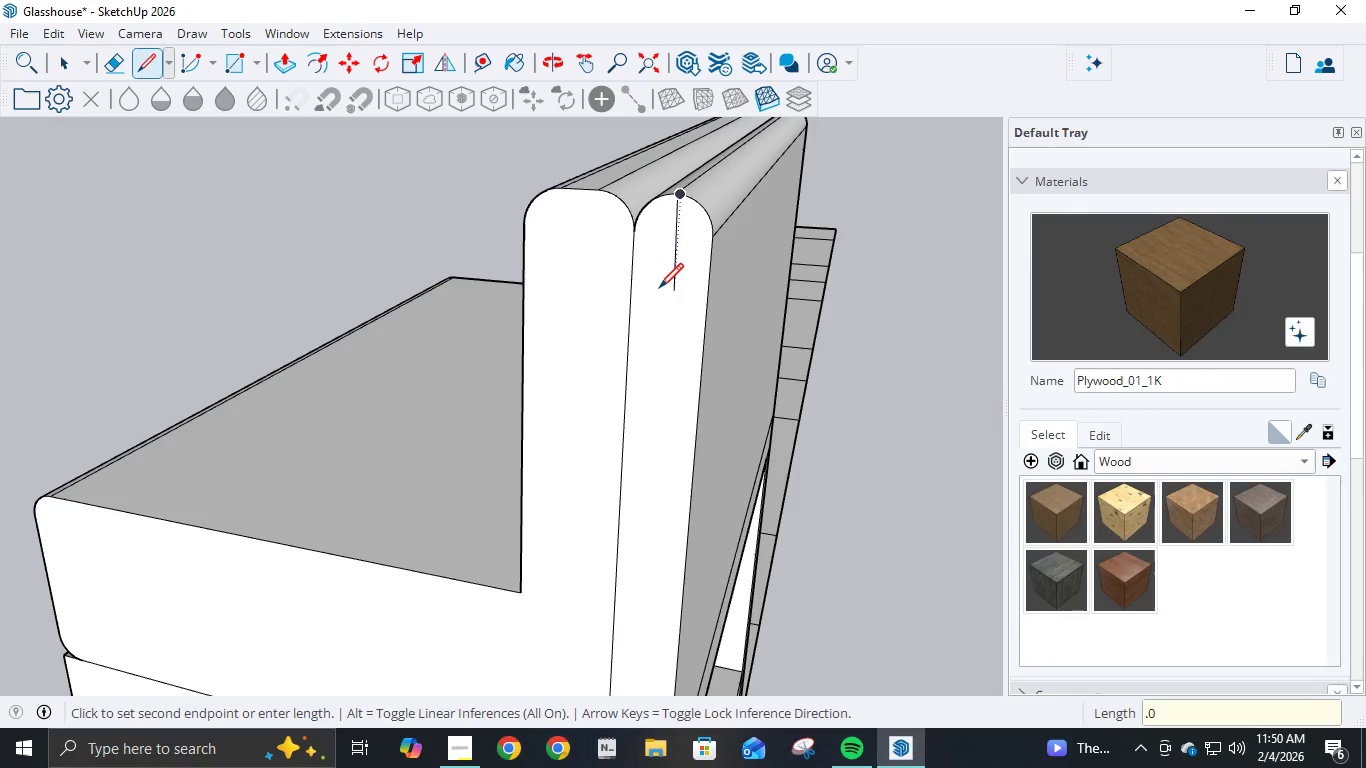 
key(Numpad7)
 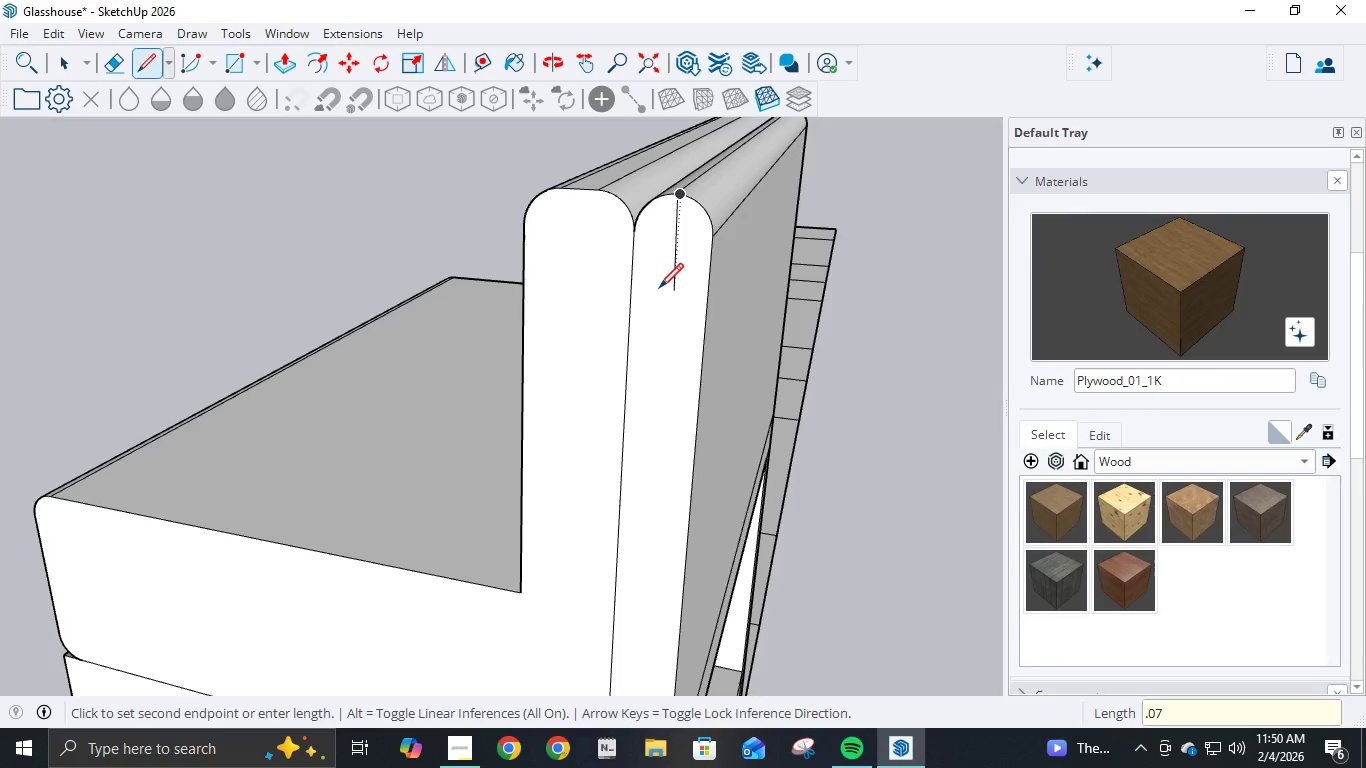 
key(NumpadEnter)
 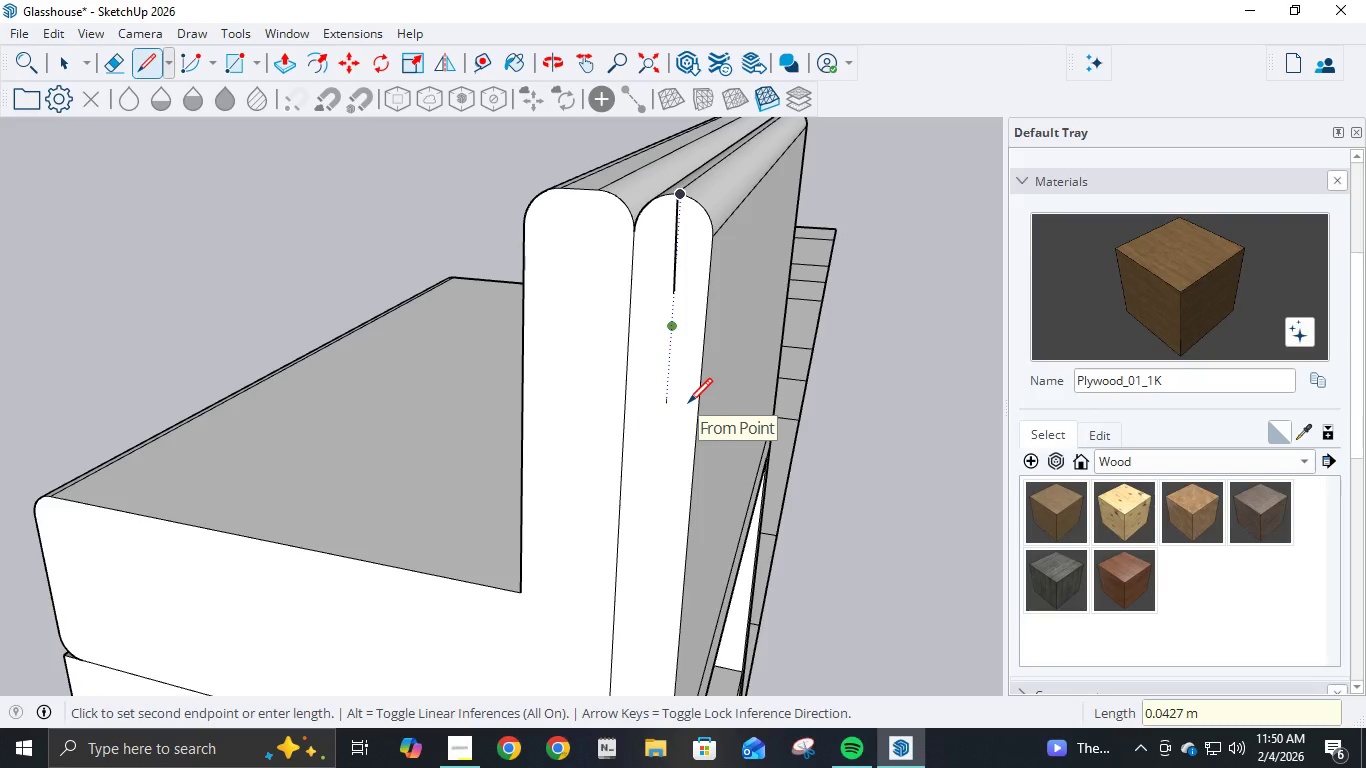 
key(Control+Z)
 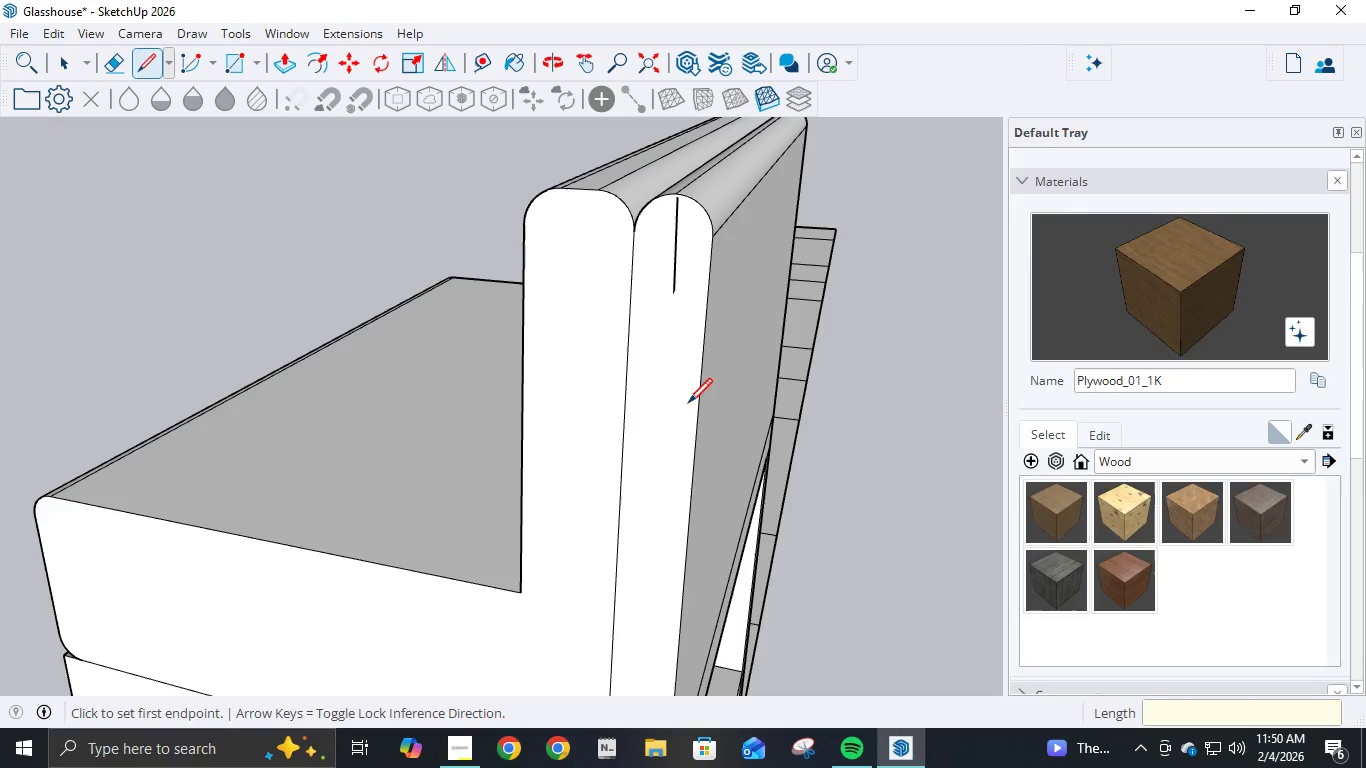 
key(Control+ControlLeft)
 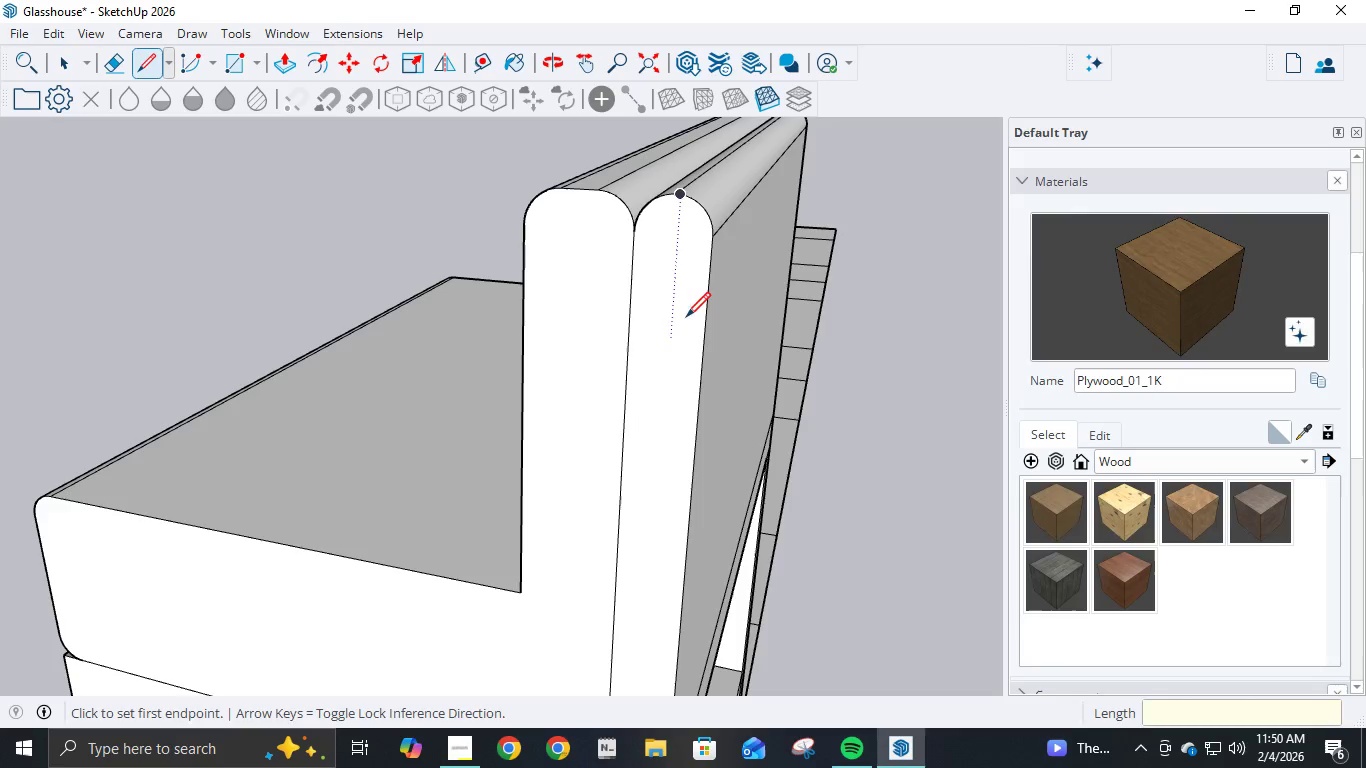 
key(Control+Z)
 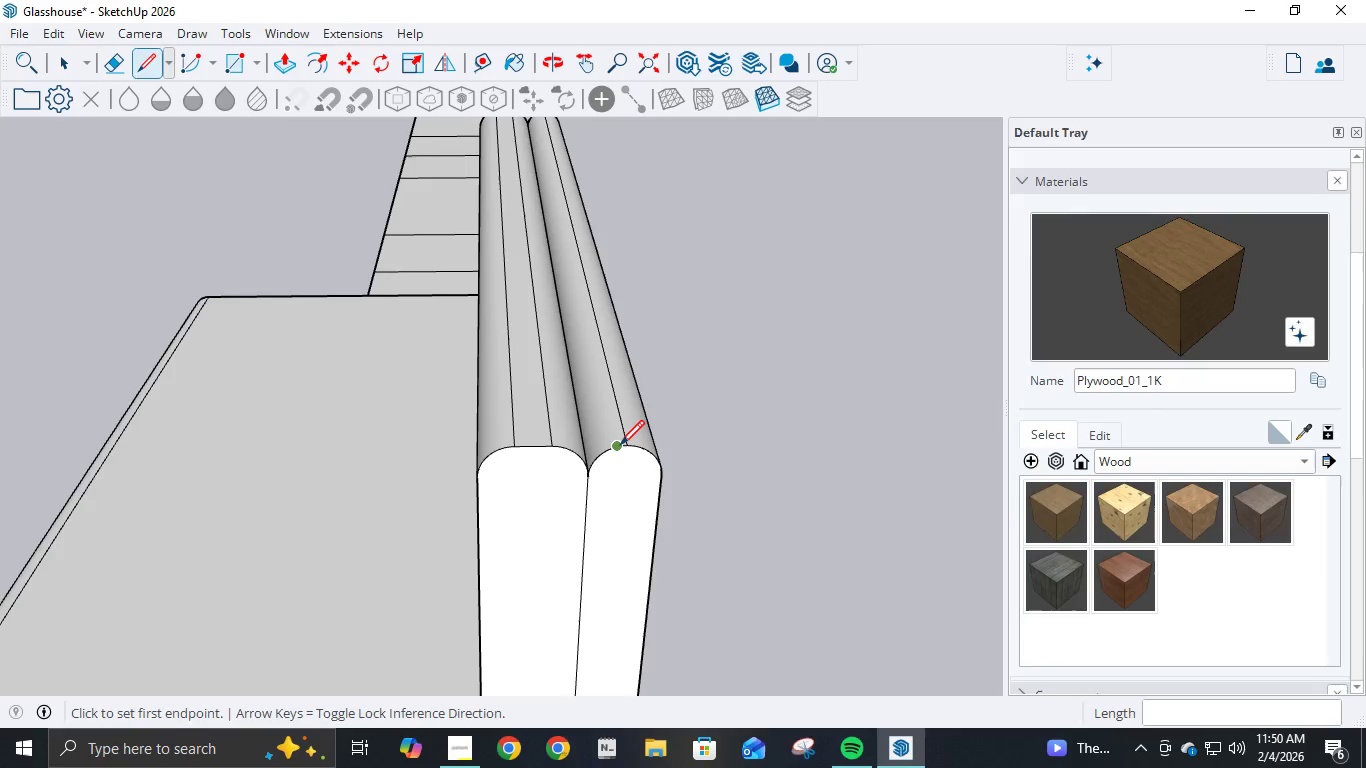 
scroll: coordinate [623, 458], scroll_direction: up, amount: 8.0
 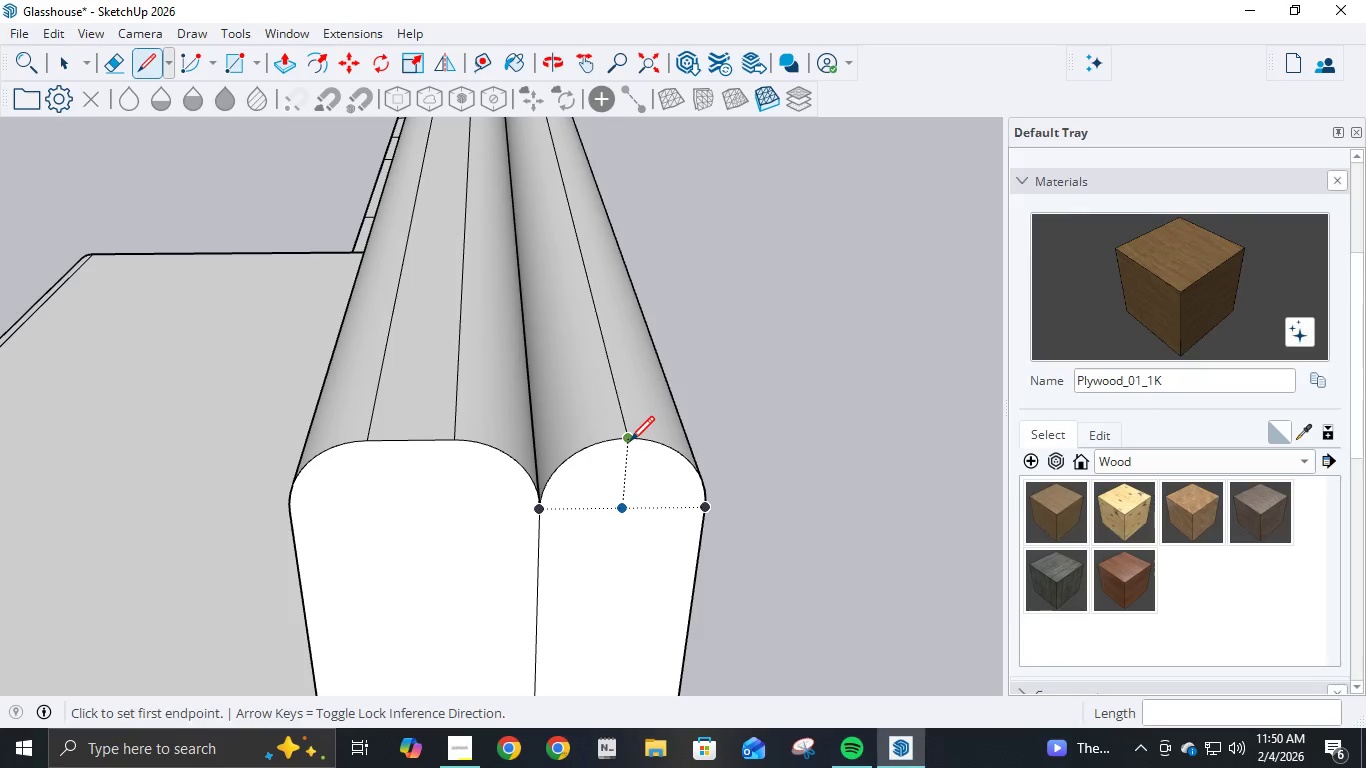 
left_click([630, 443])
 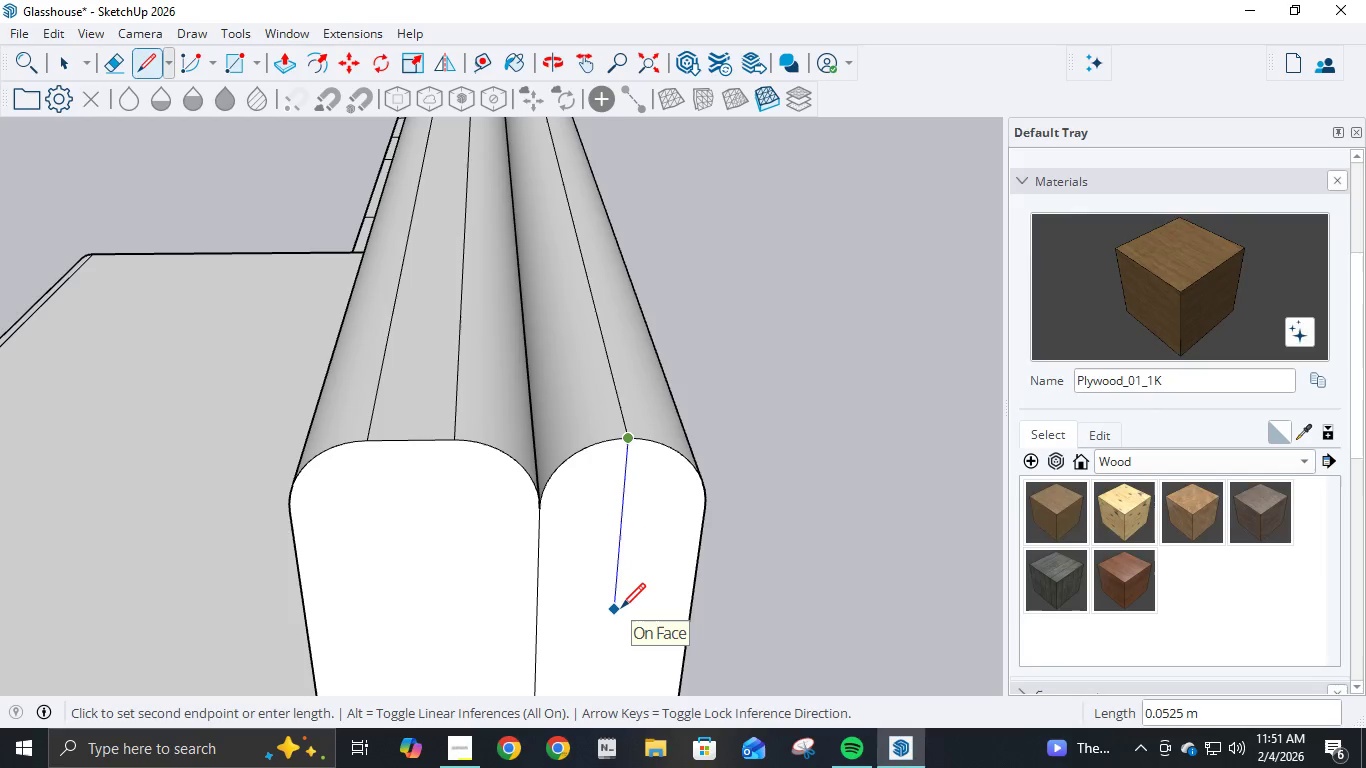 
key(NumpadDecimal)
 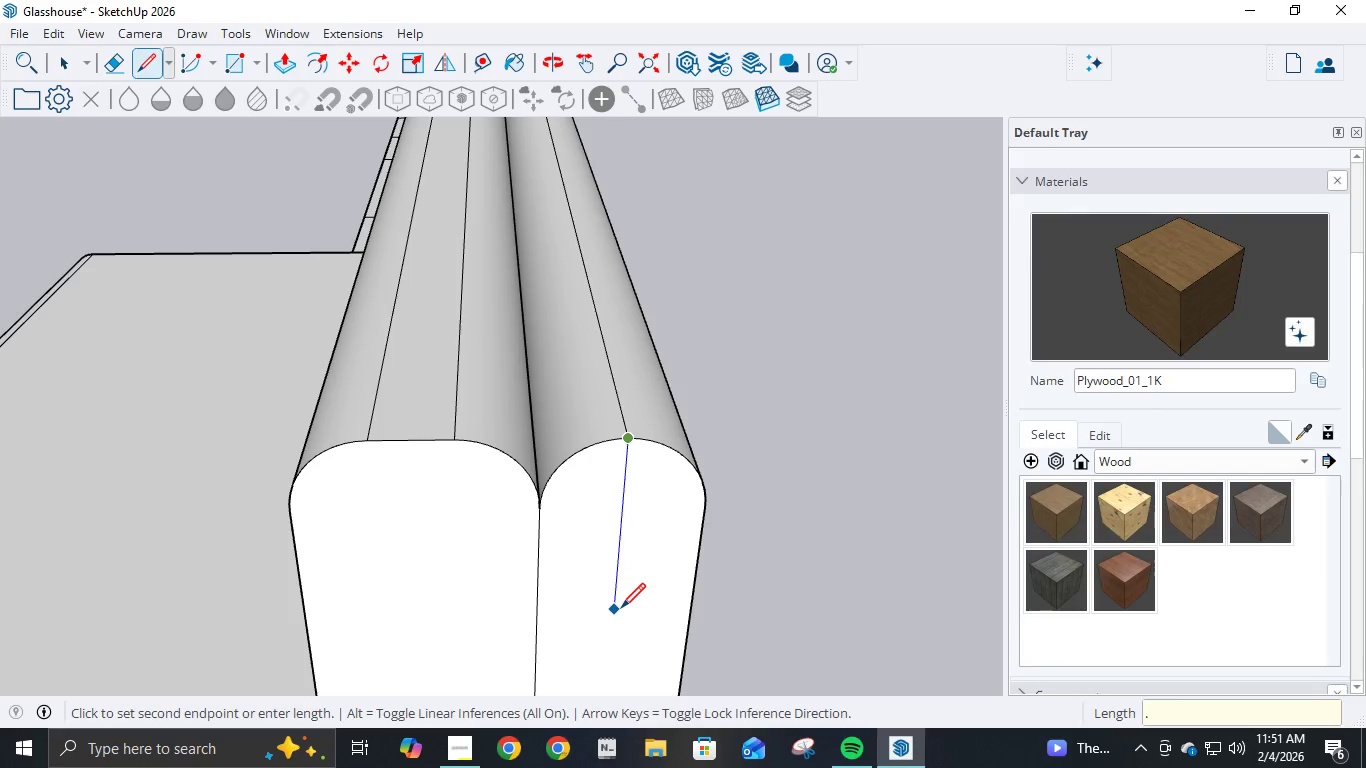 
key(Numpad0)
 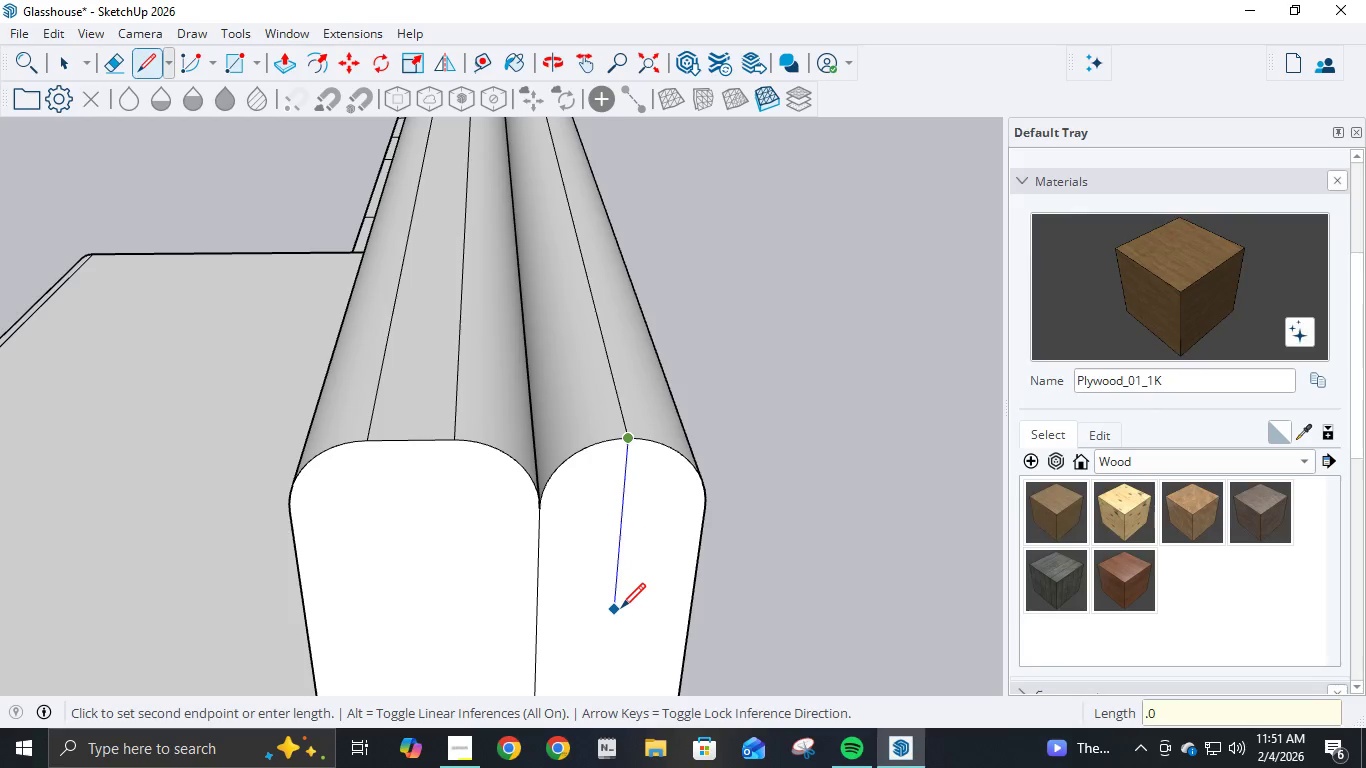 
key(Numpad7)
 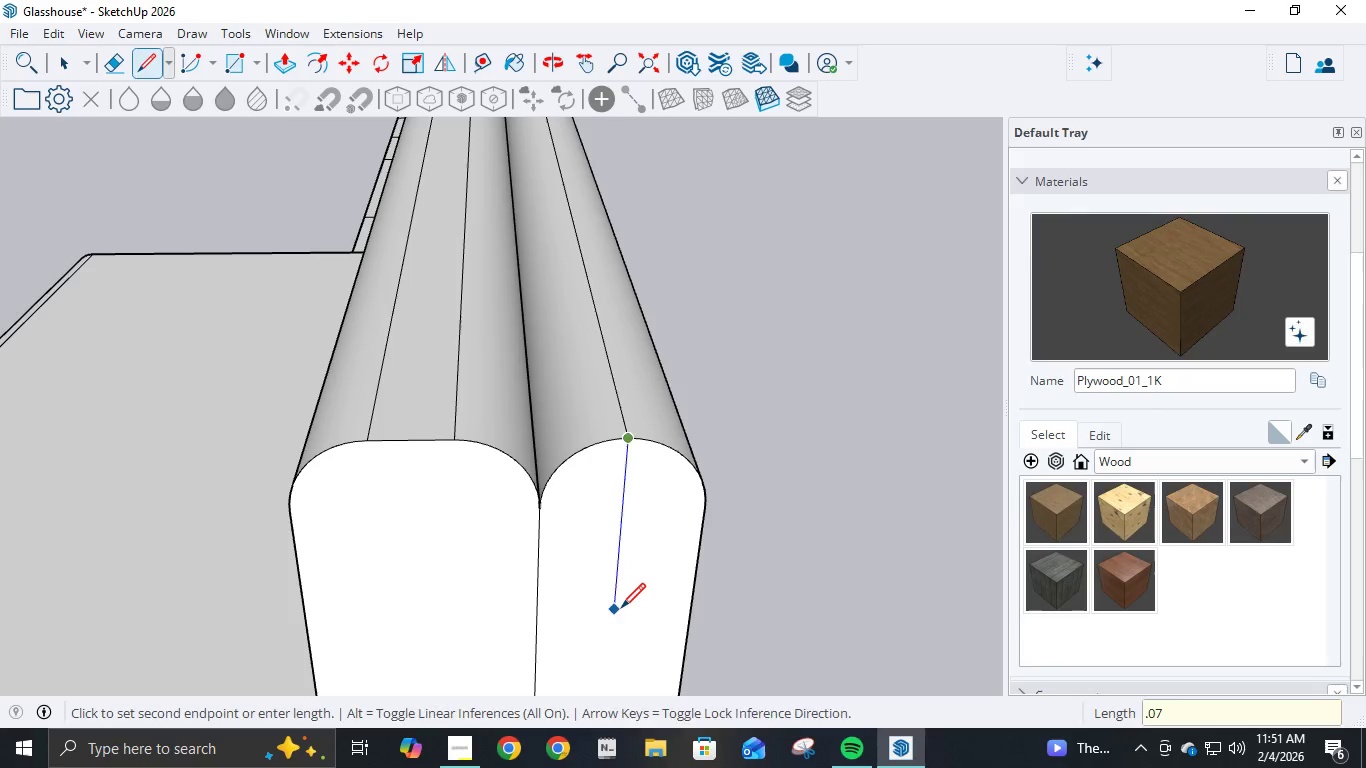 
key(NumpadEnter)
 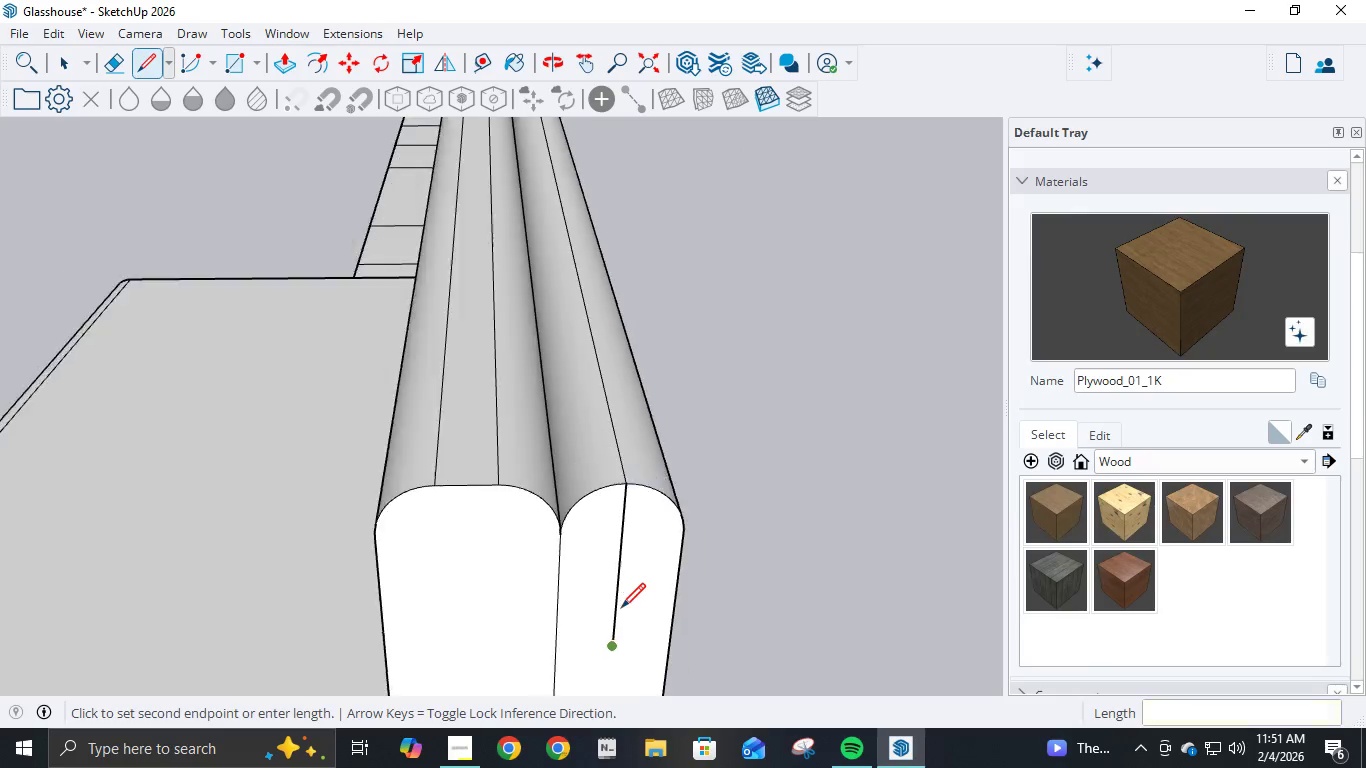 
scroll: coordinate [610, 571], scroll_direction: down, amount: 8.0
 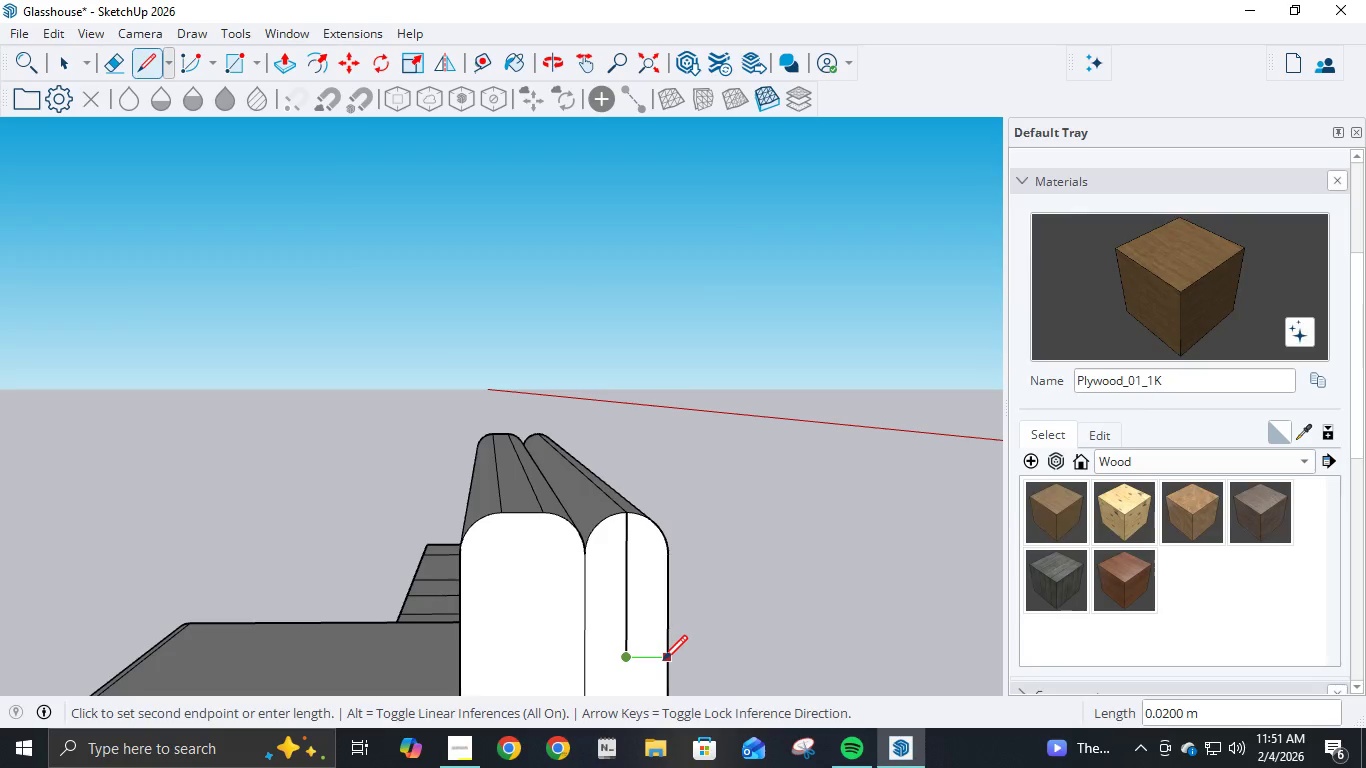 
left_click([663, 662])
 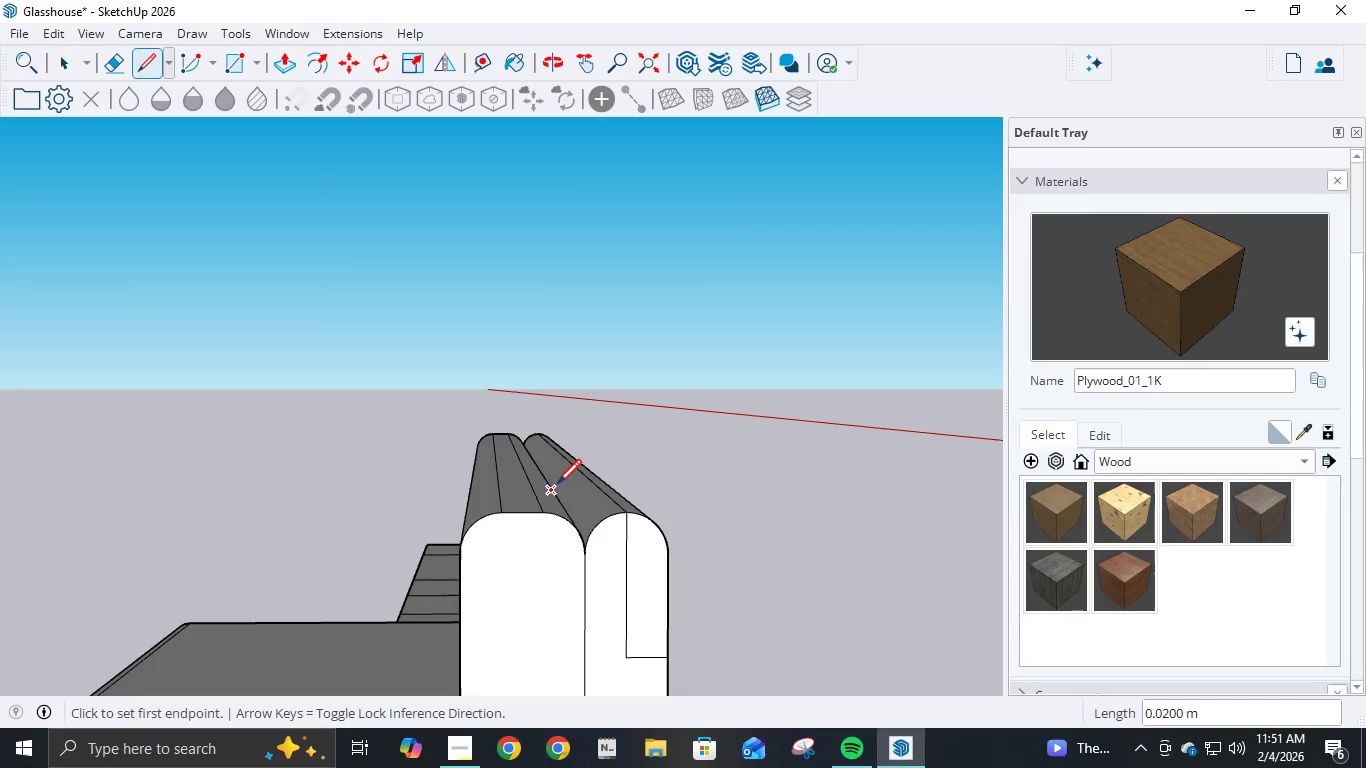 
hold_key(key=ShiftLeft, duration=0.69)
 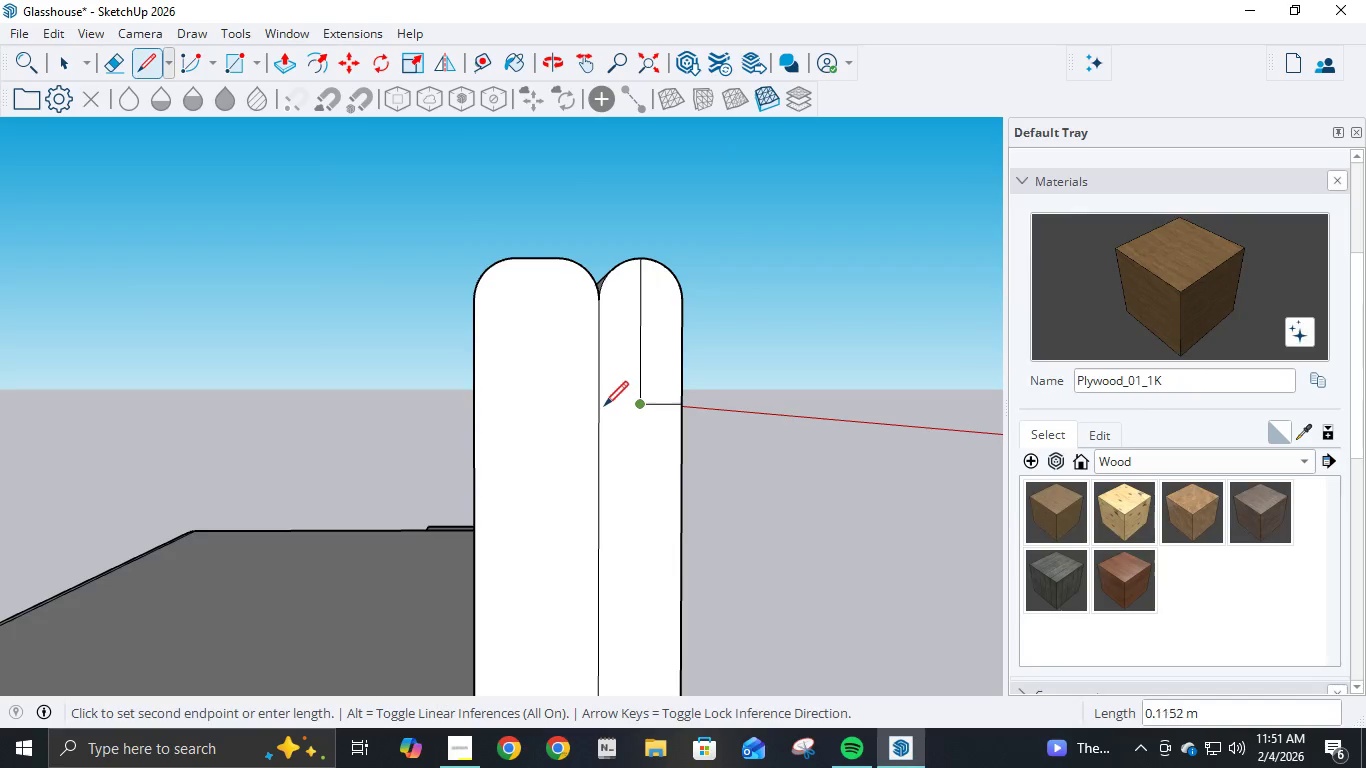 
left_click([601, 409])
 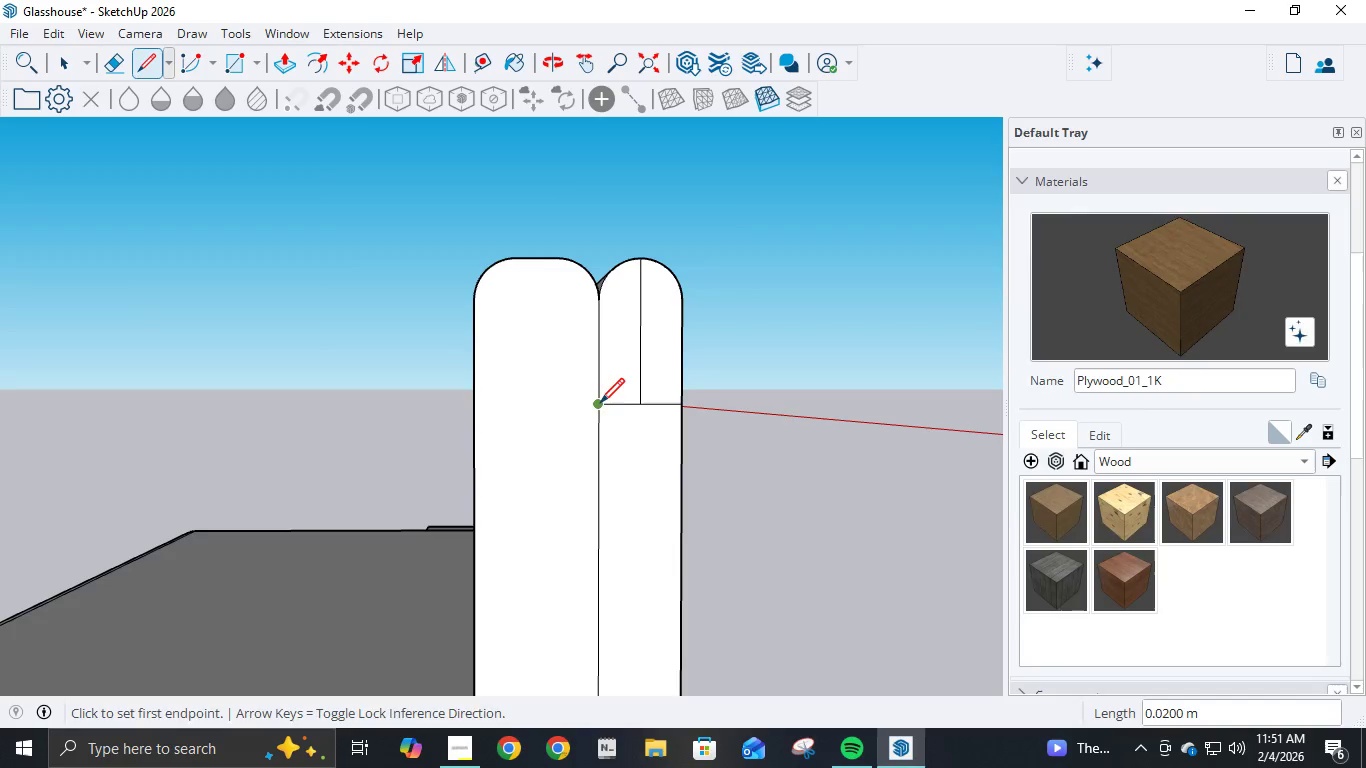 
left_click([600, 405])
 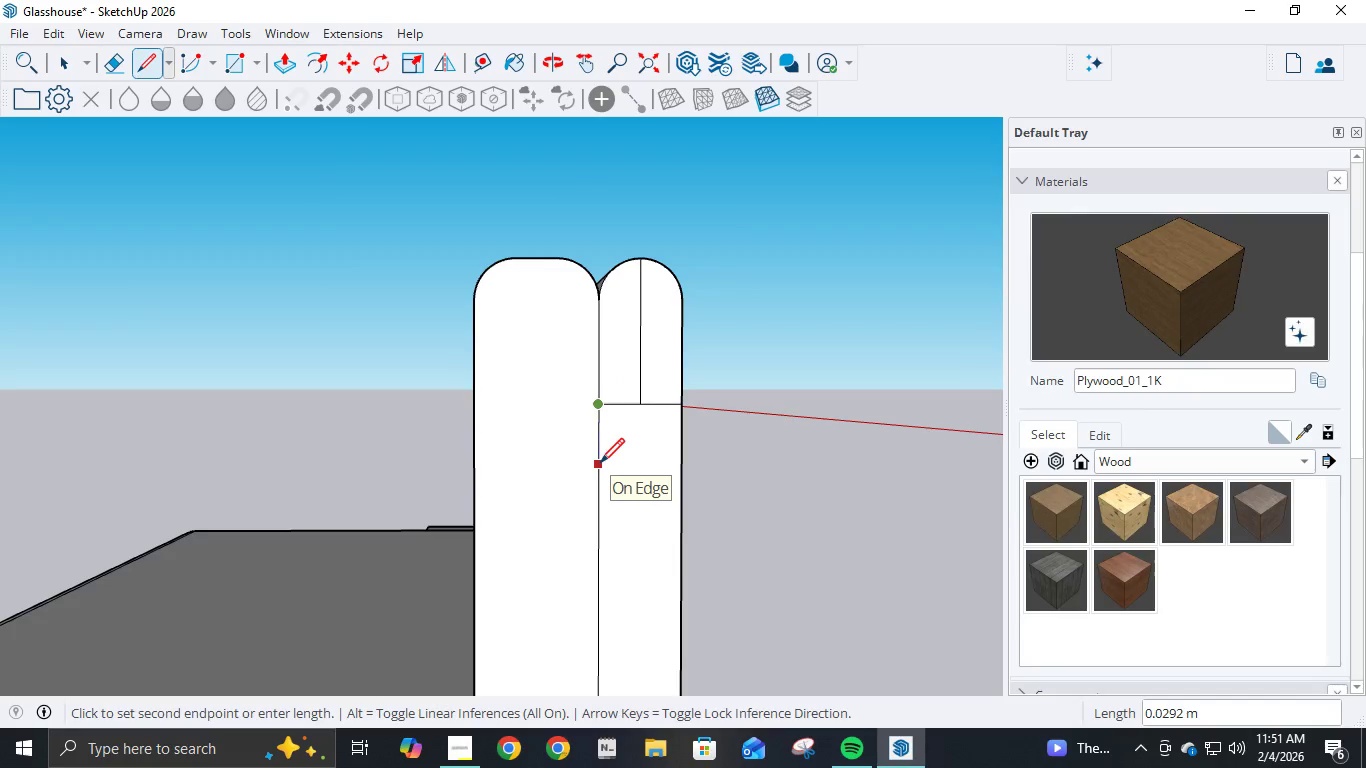 
key(NumpadDecimal)
 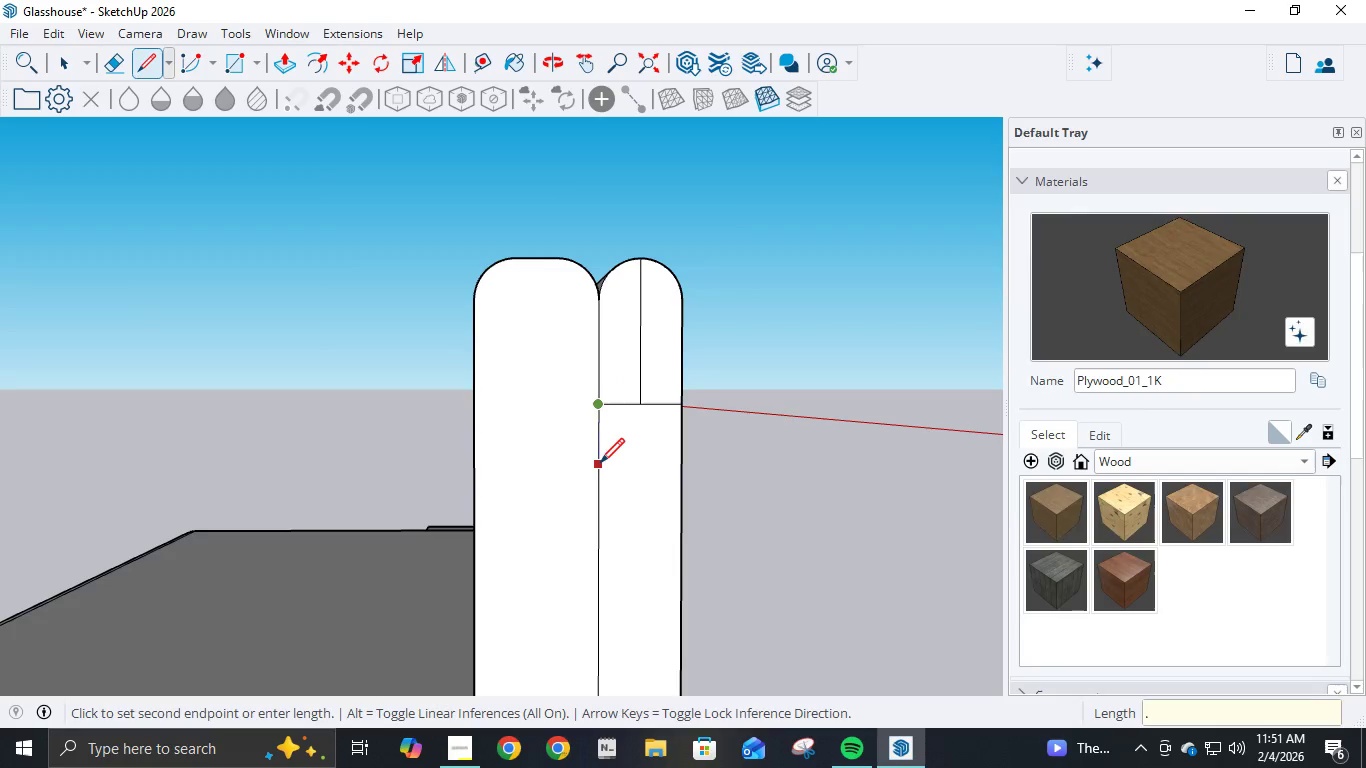 
key(Numpad0)
 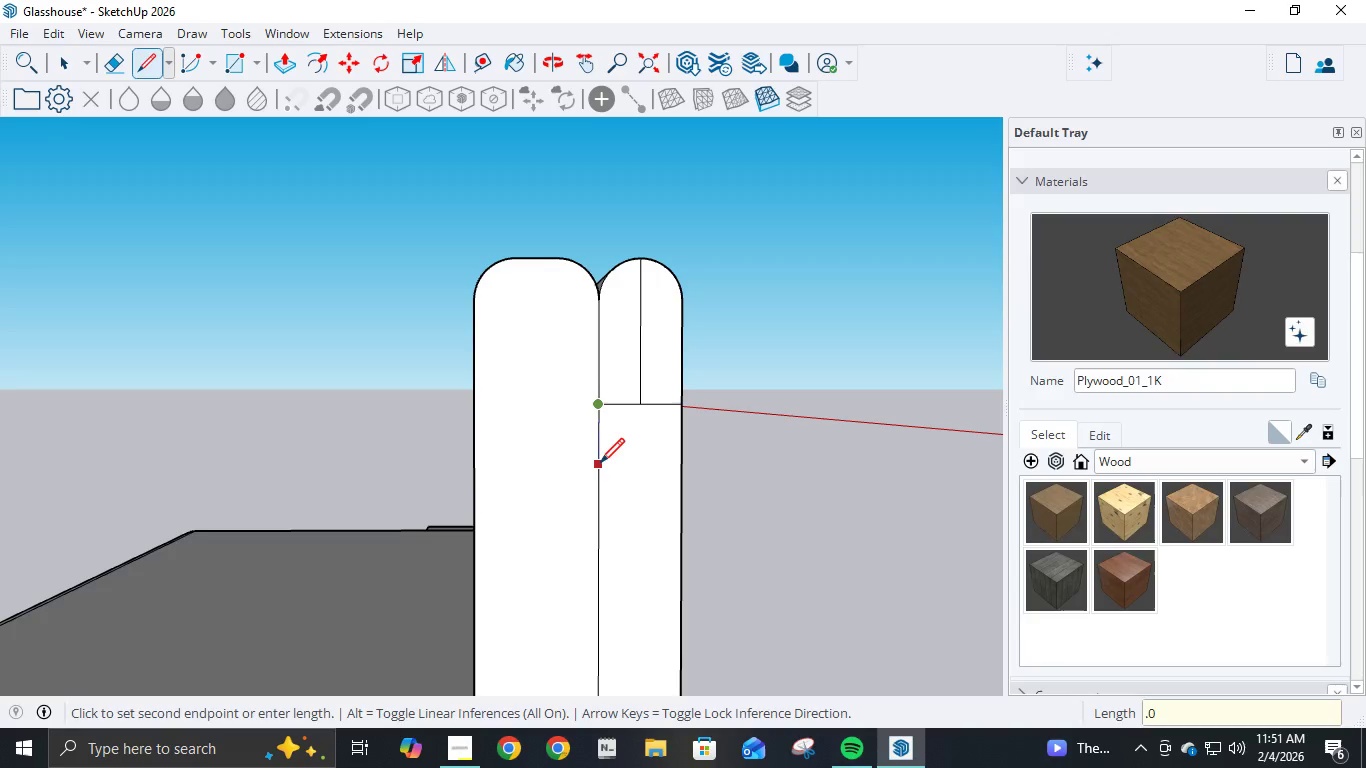 
key(Numpad2)
 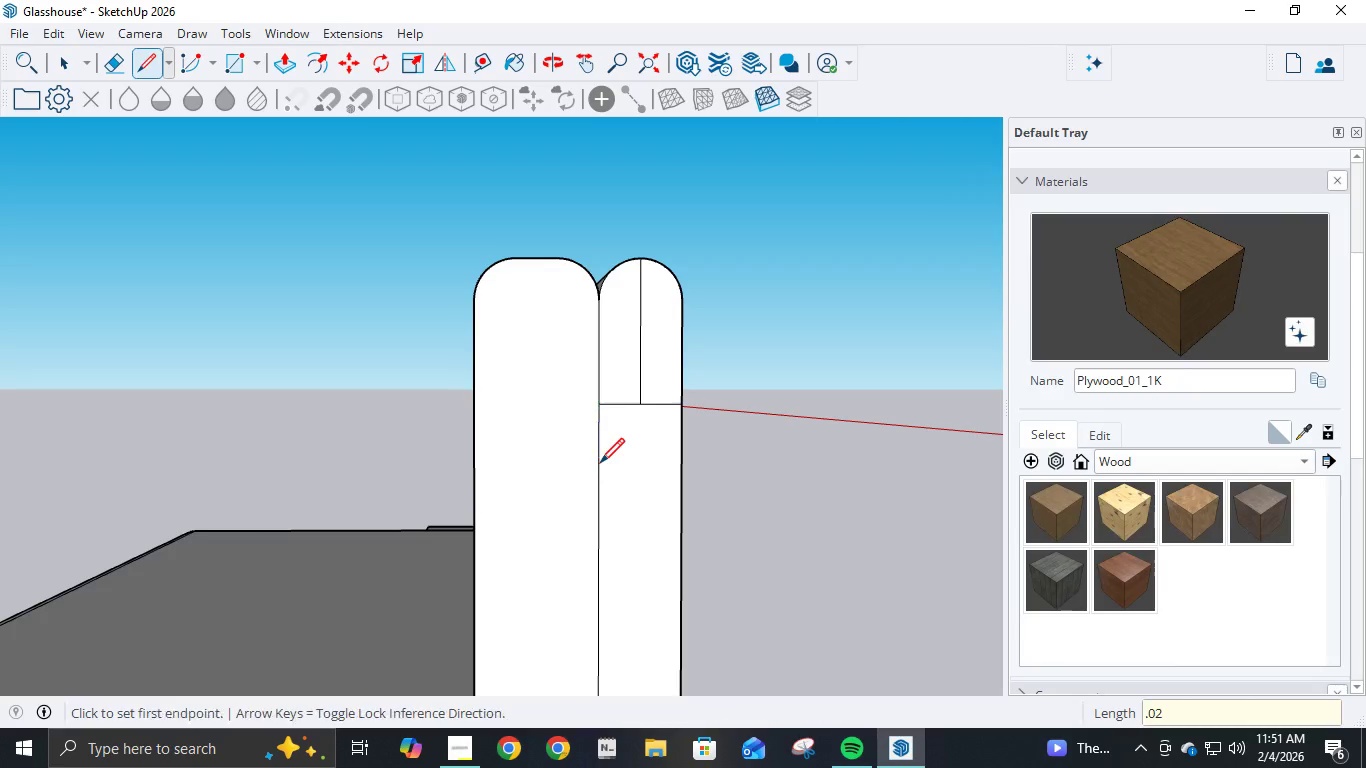 
key(NumpadEnter)
 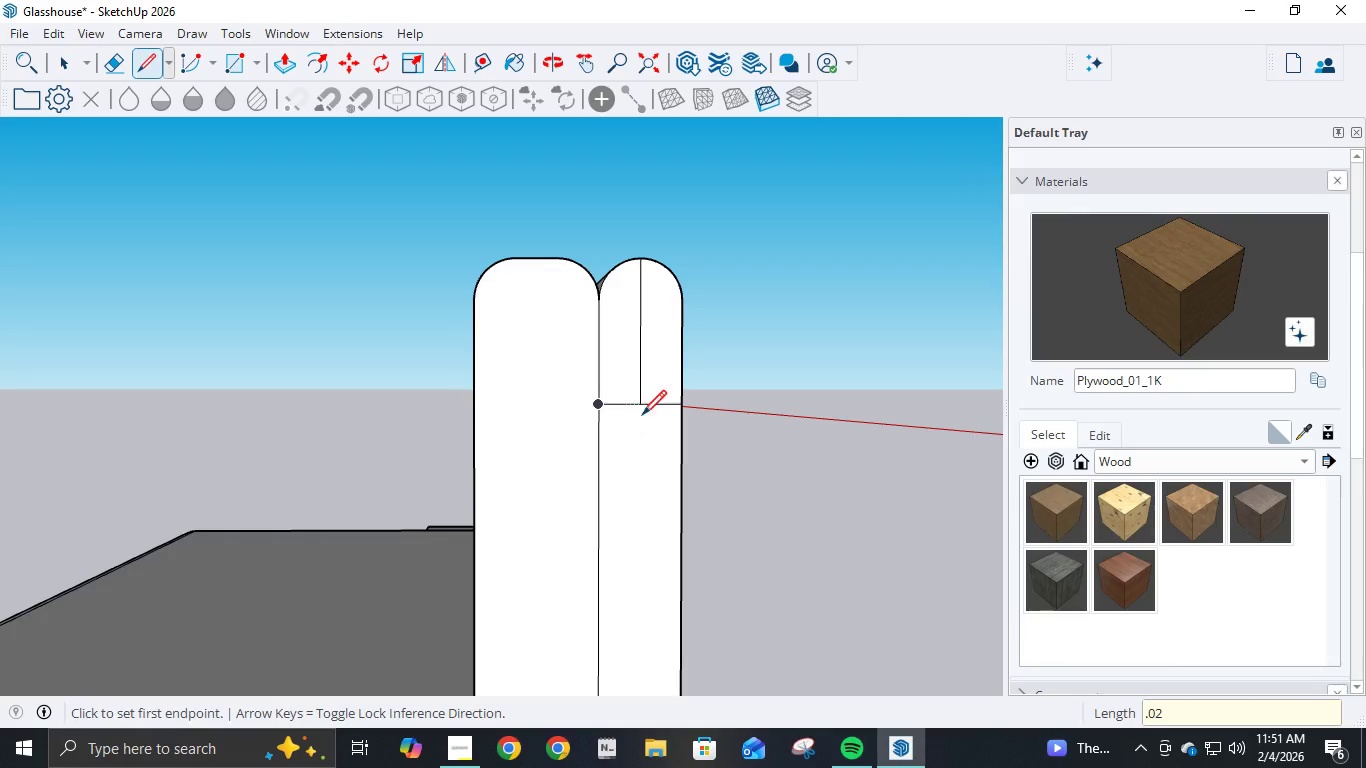 
mouse_move([661, 407])
 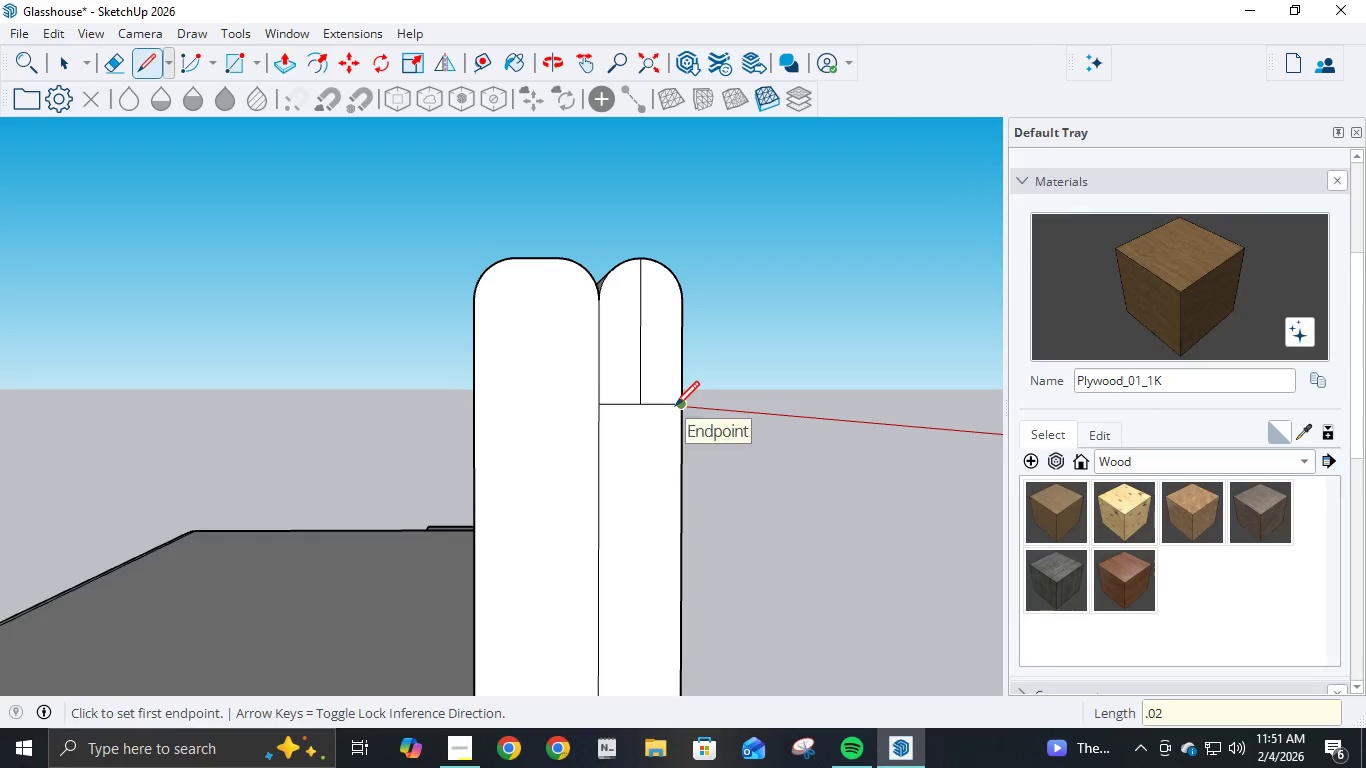 
left_click([675, 408])
 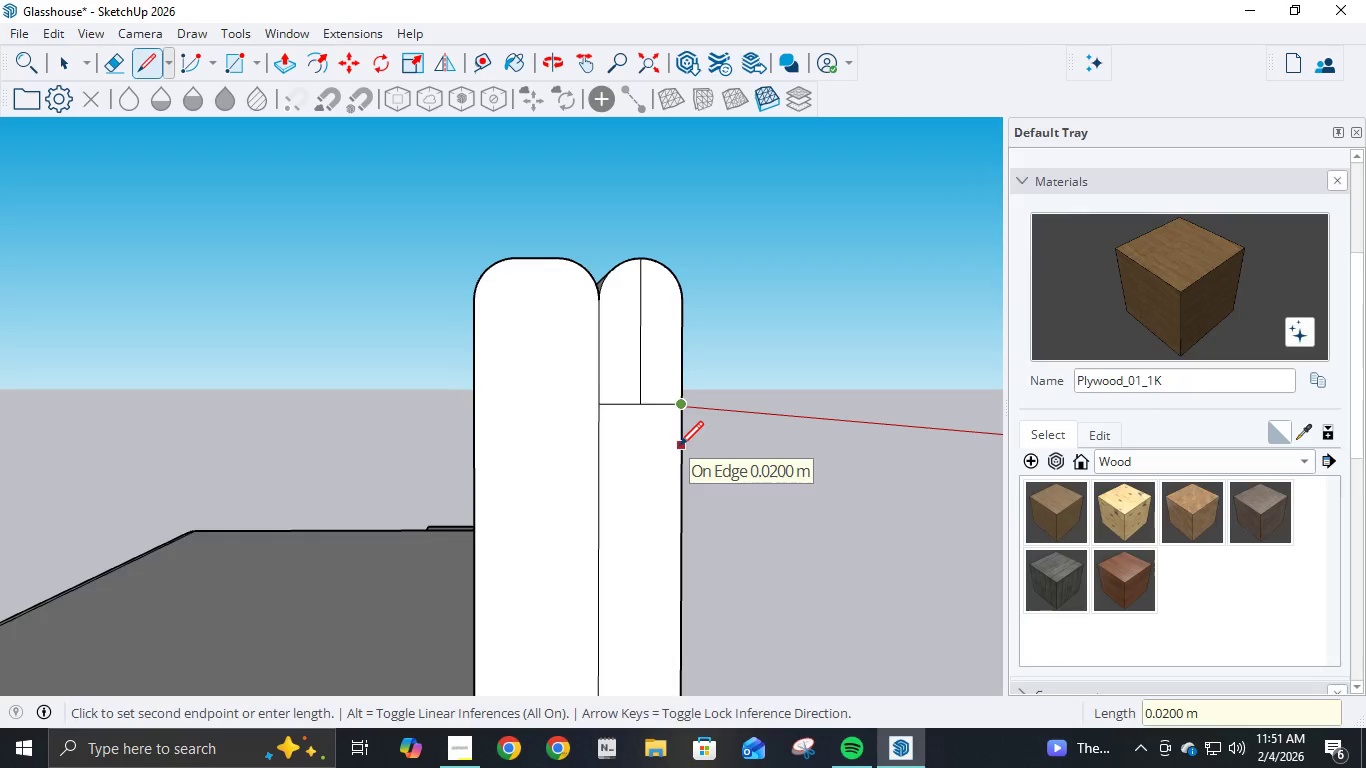 
key(NumpadDecimal)
 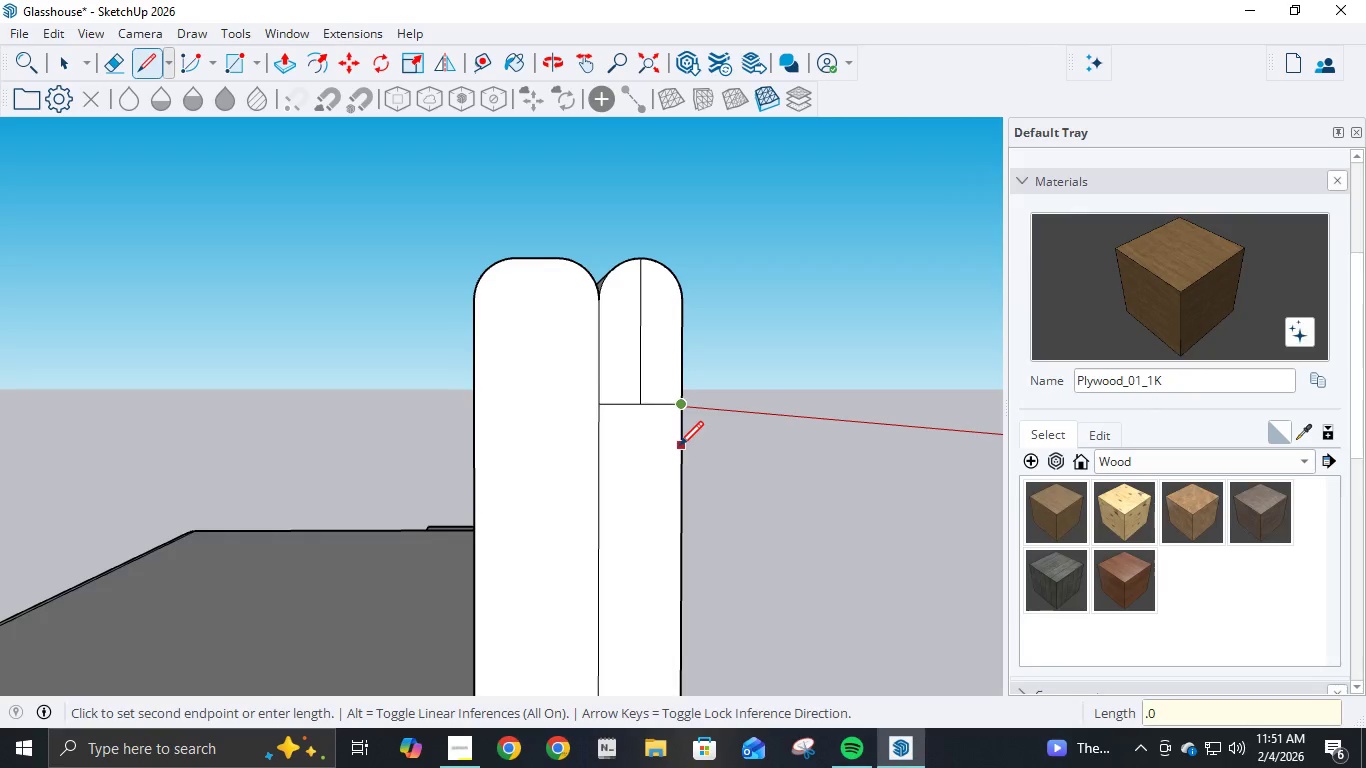 
key(Numpad0)
 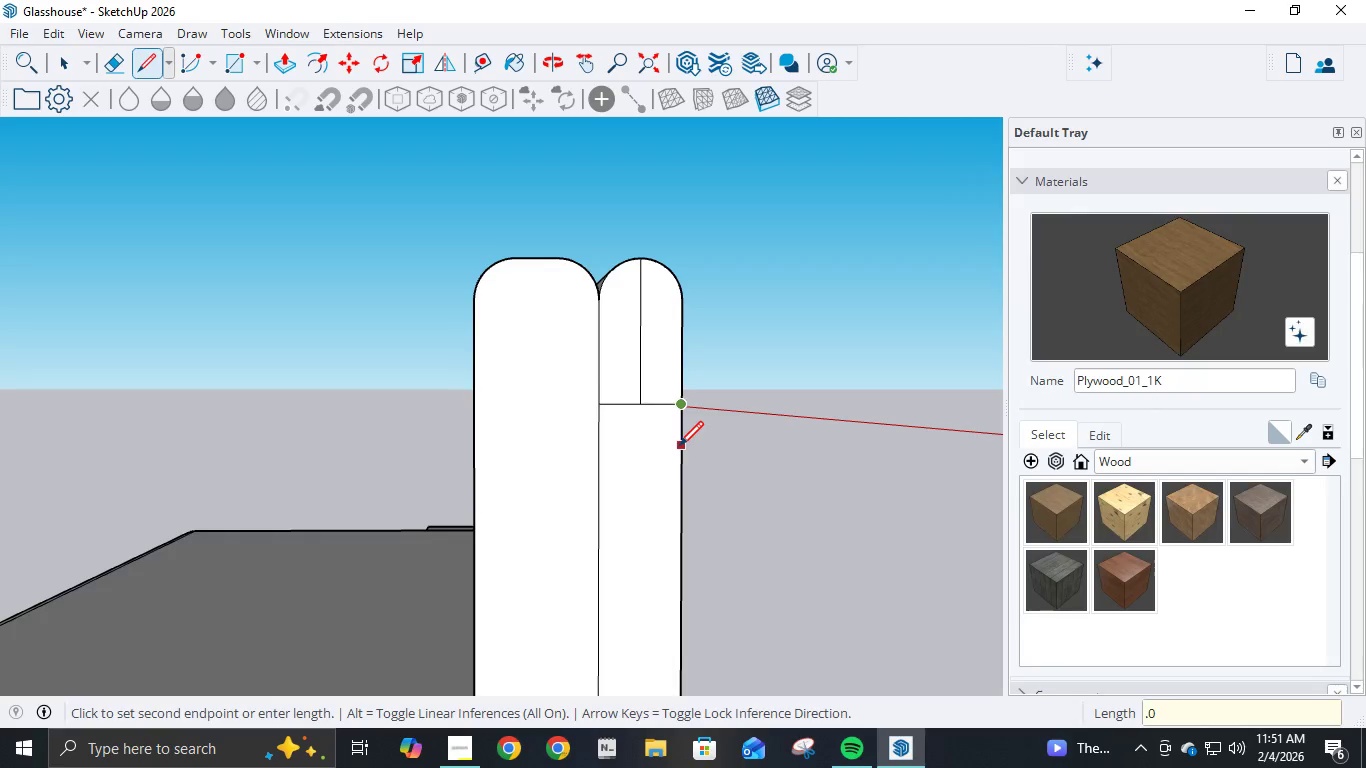 
key(Numpad2)
 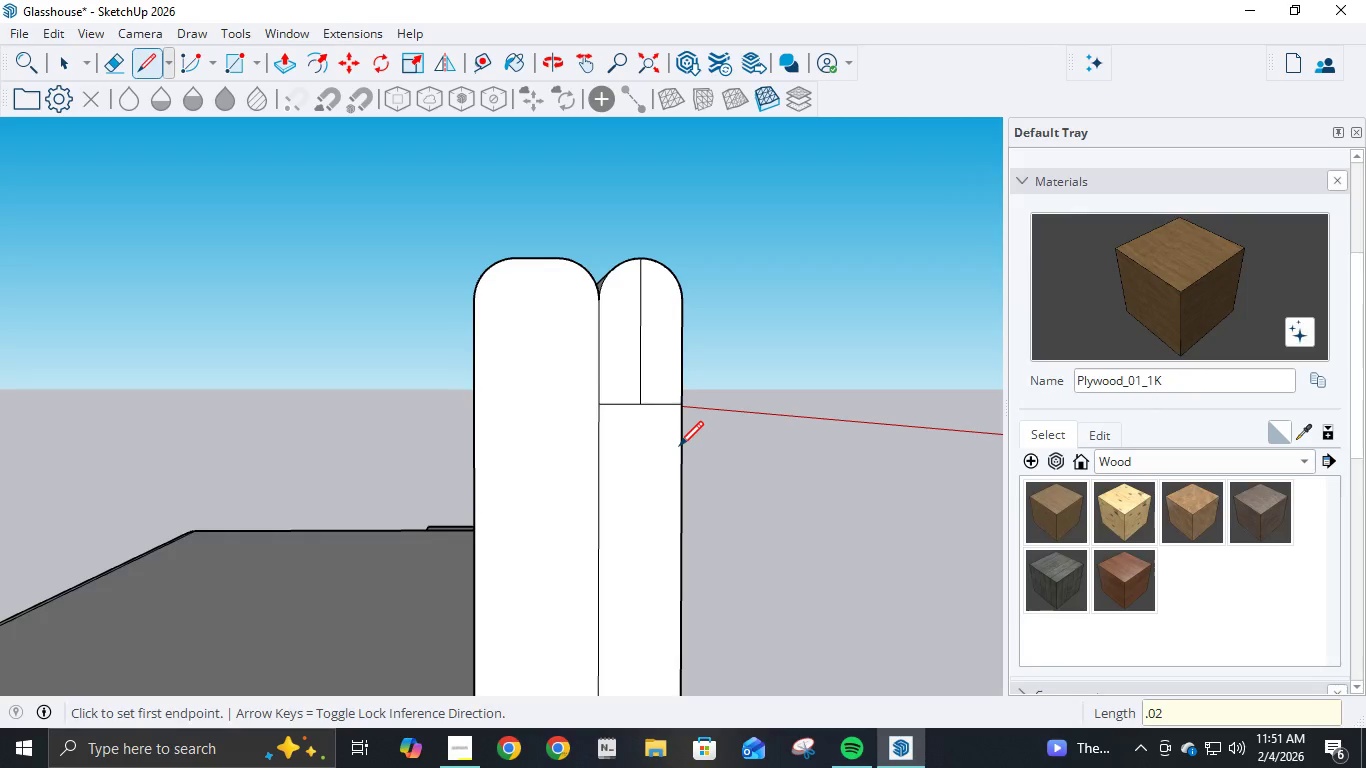 
key(NumpadEnter)
 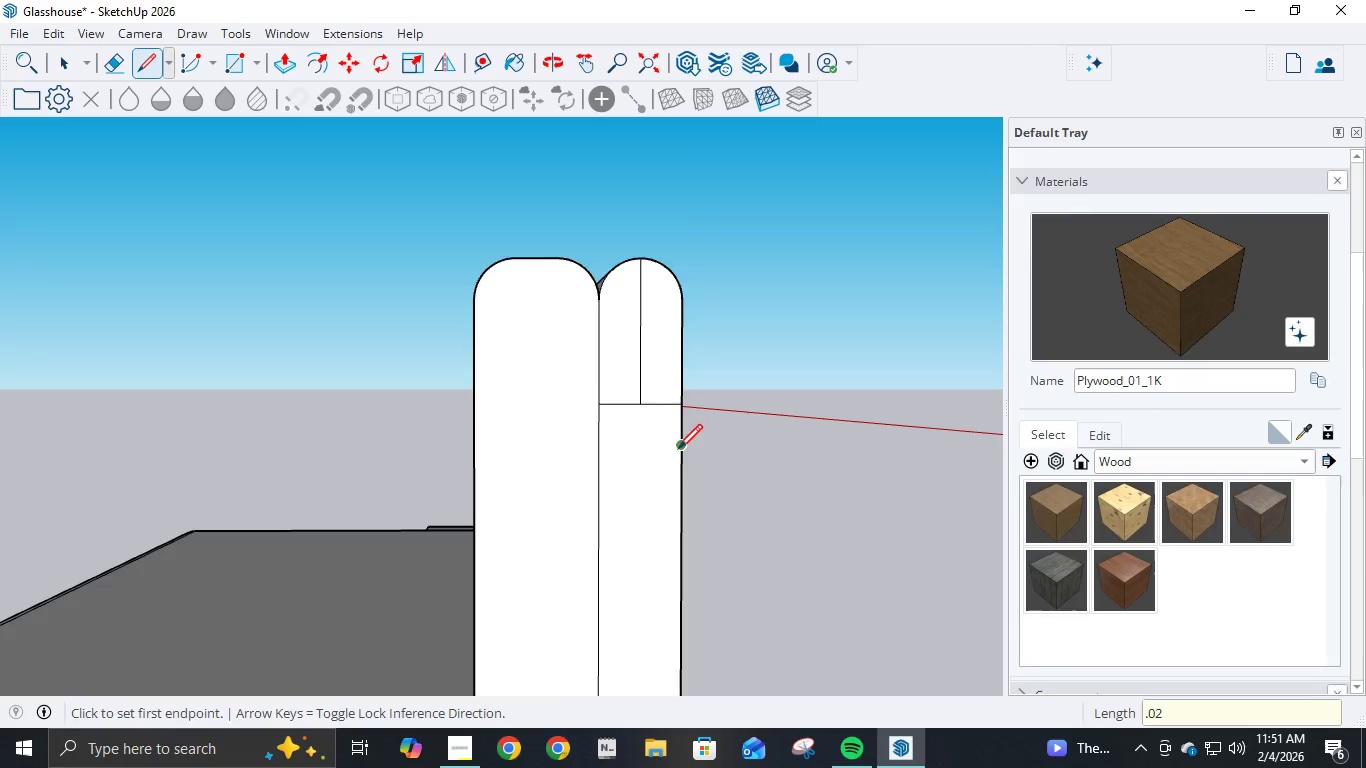 
scroll: coordinate [677, 452], scroll_direction: up, amount: 4.0
 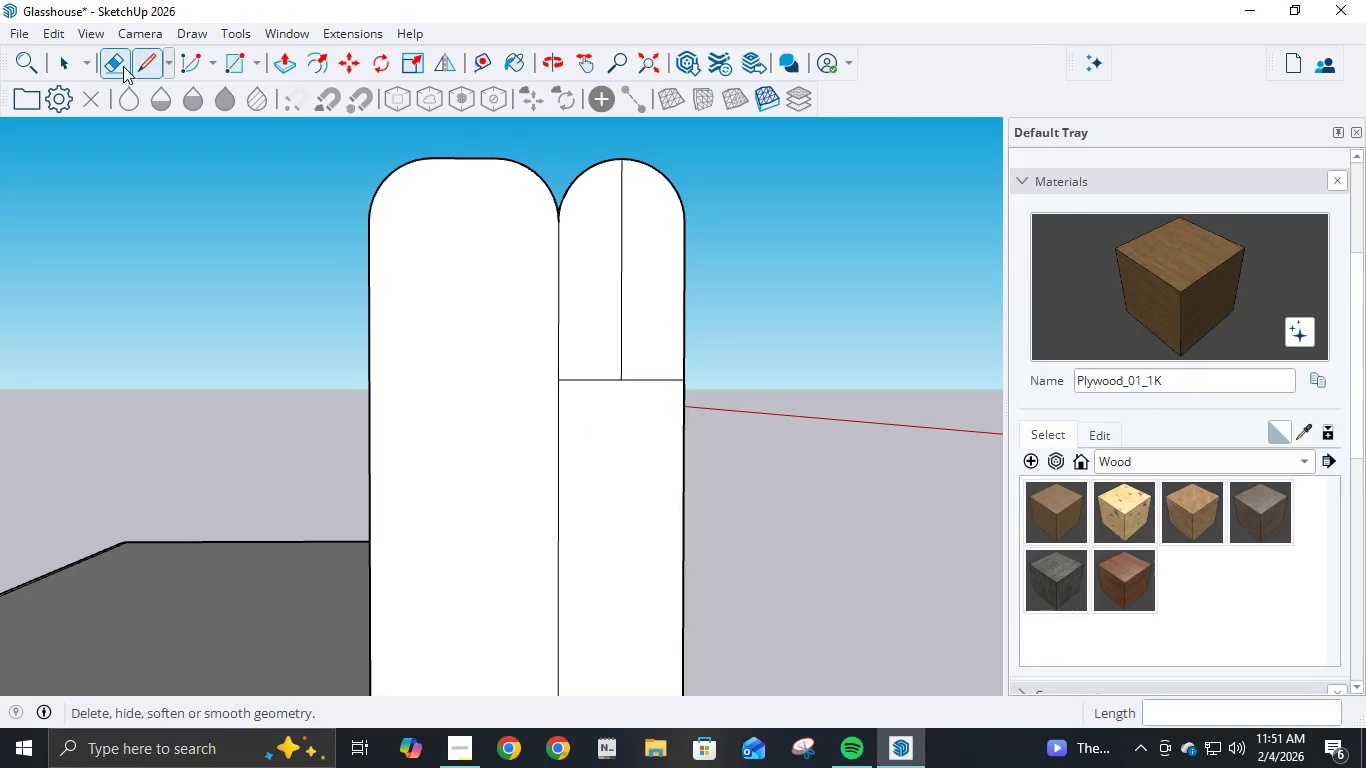 
key(A)
 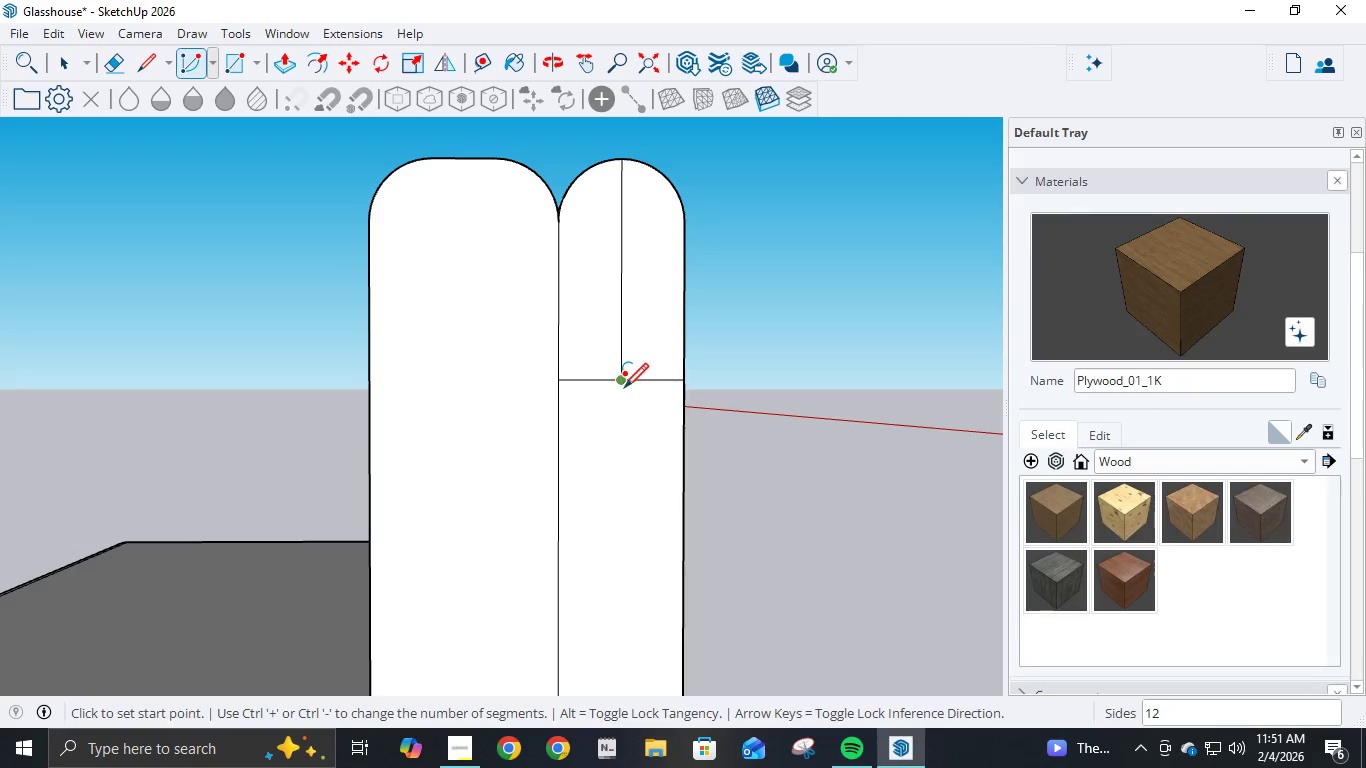 
left_click([621, 386])
 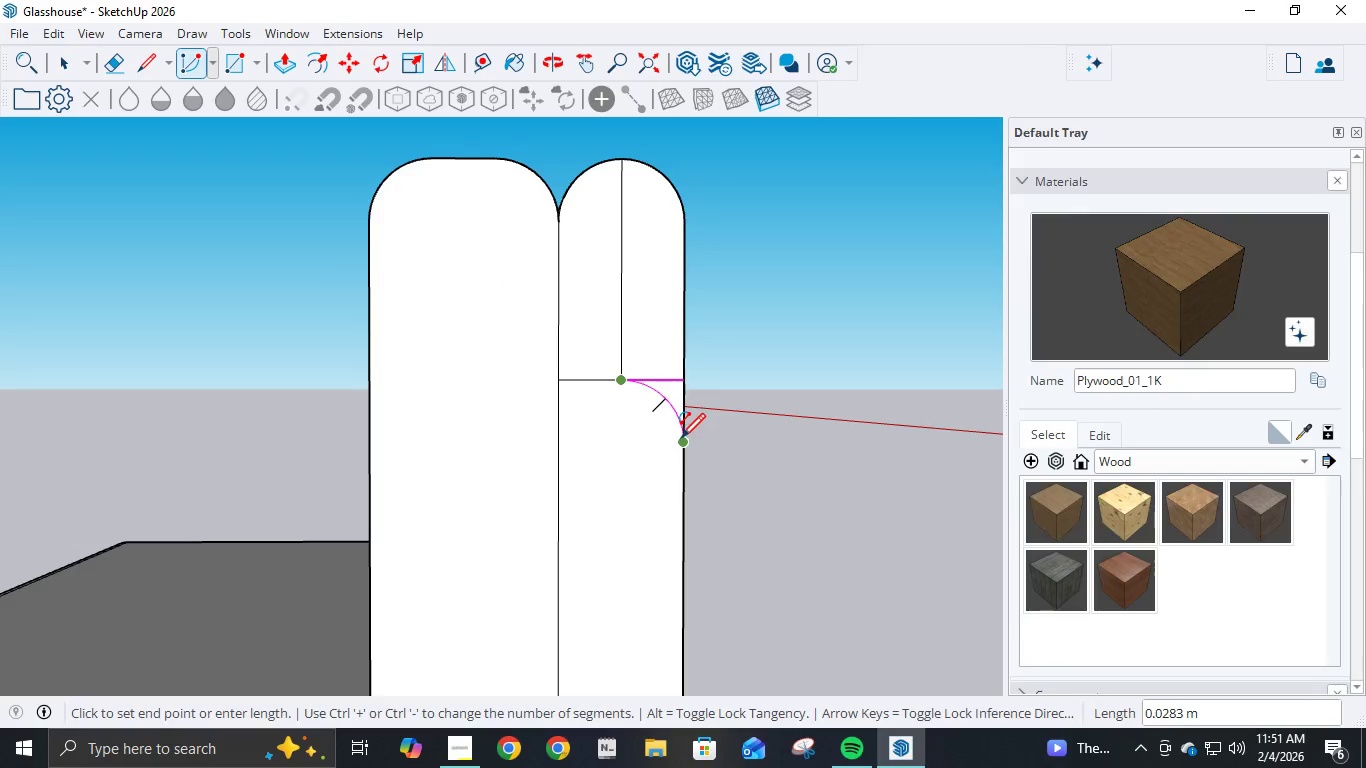 
double_click([681, 440])
 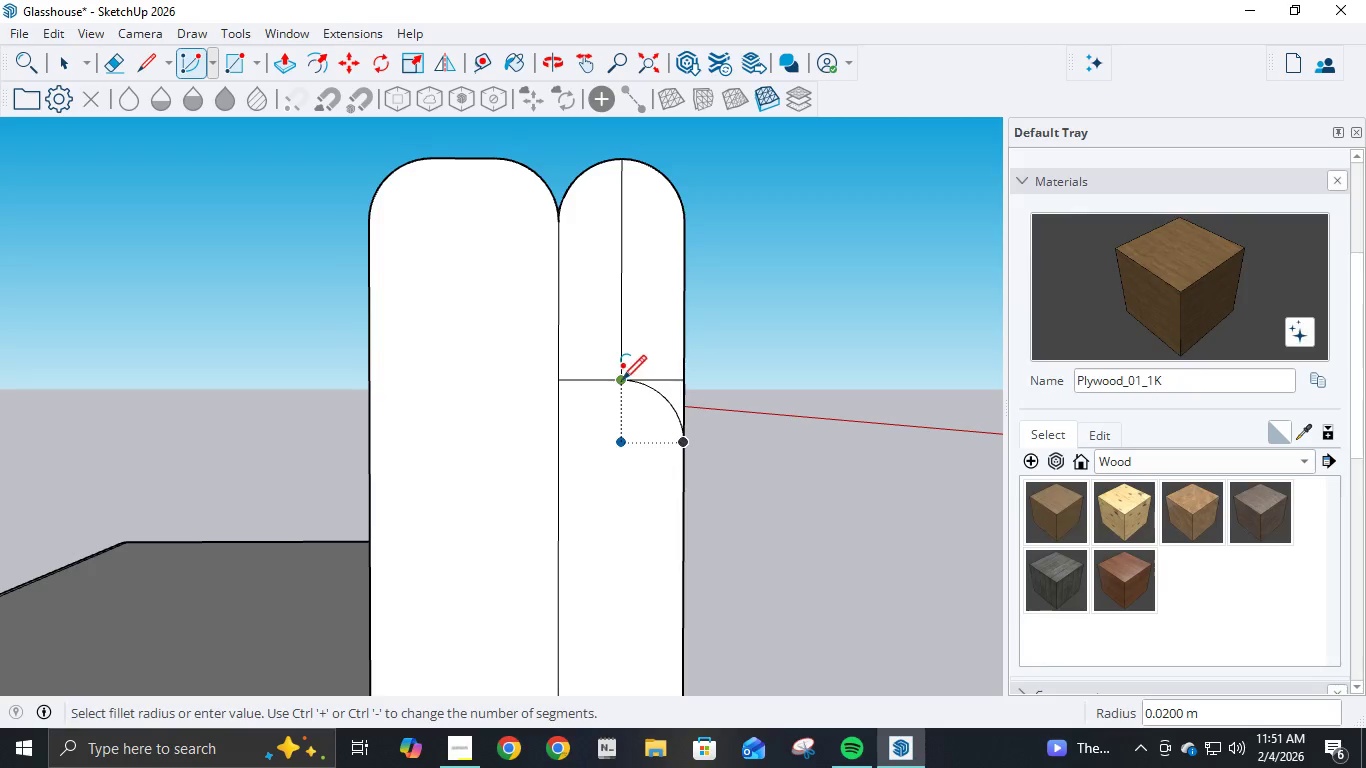 
left_click([621, 381])
 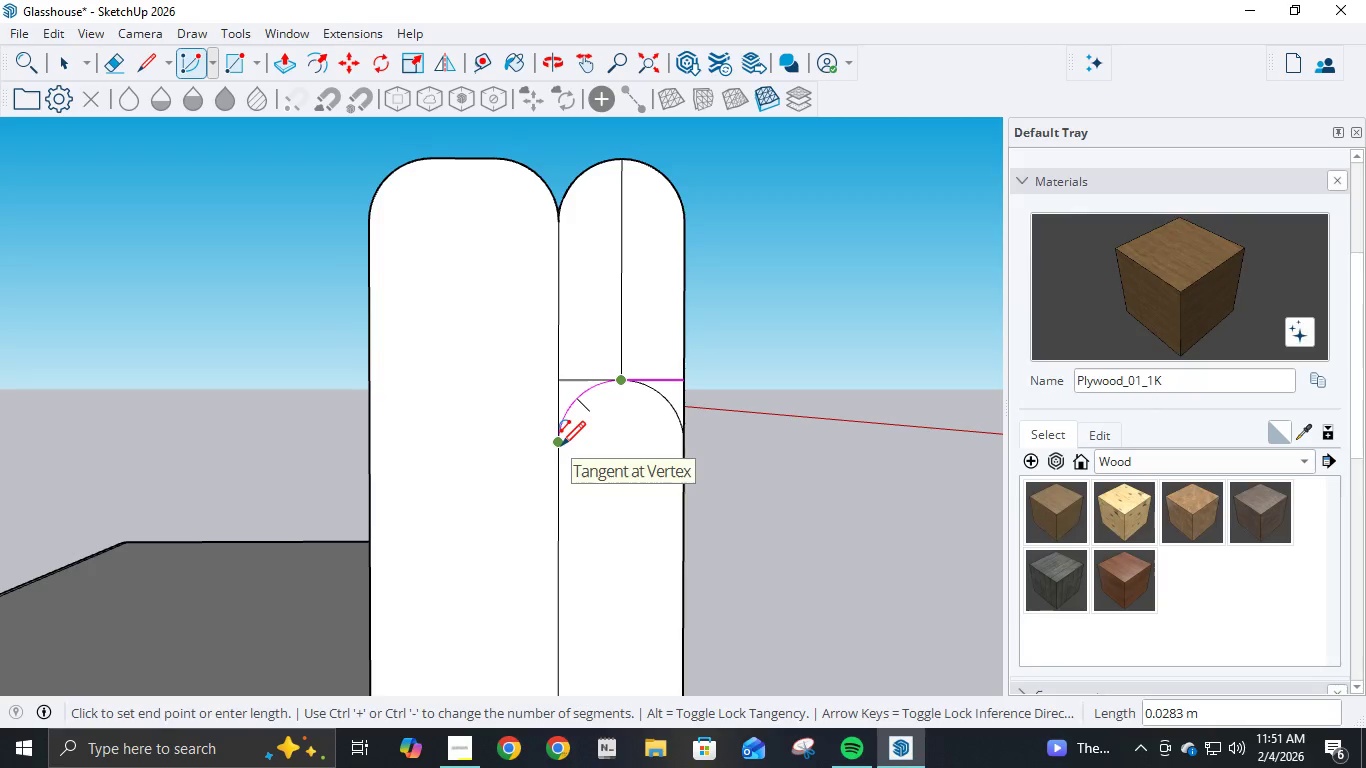 
double_click([561, 448])
 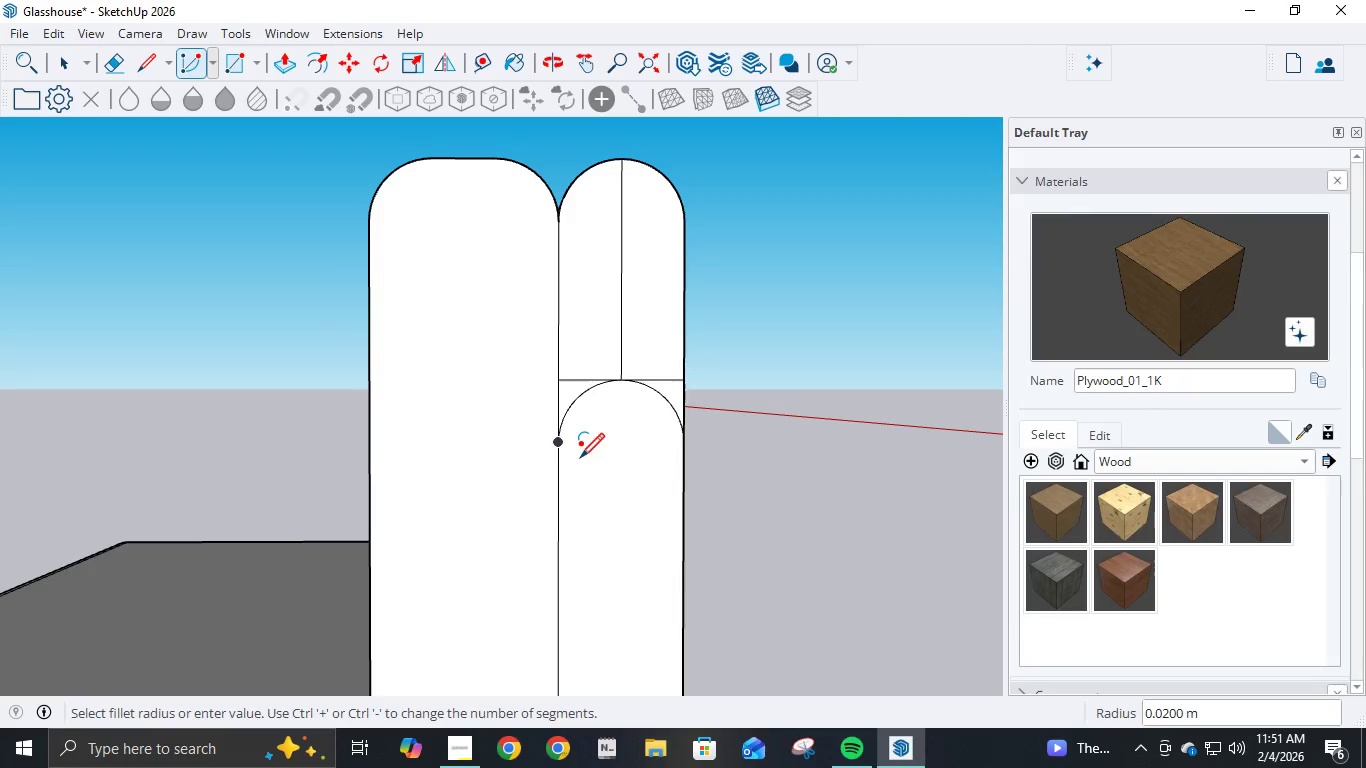 
key(E)
 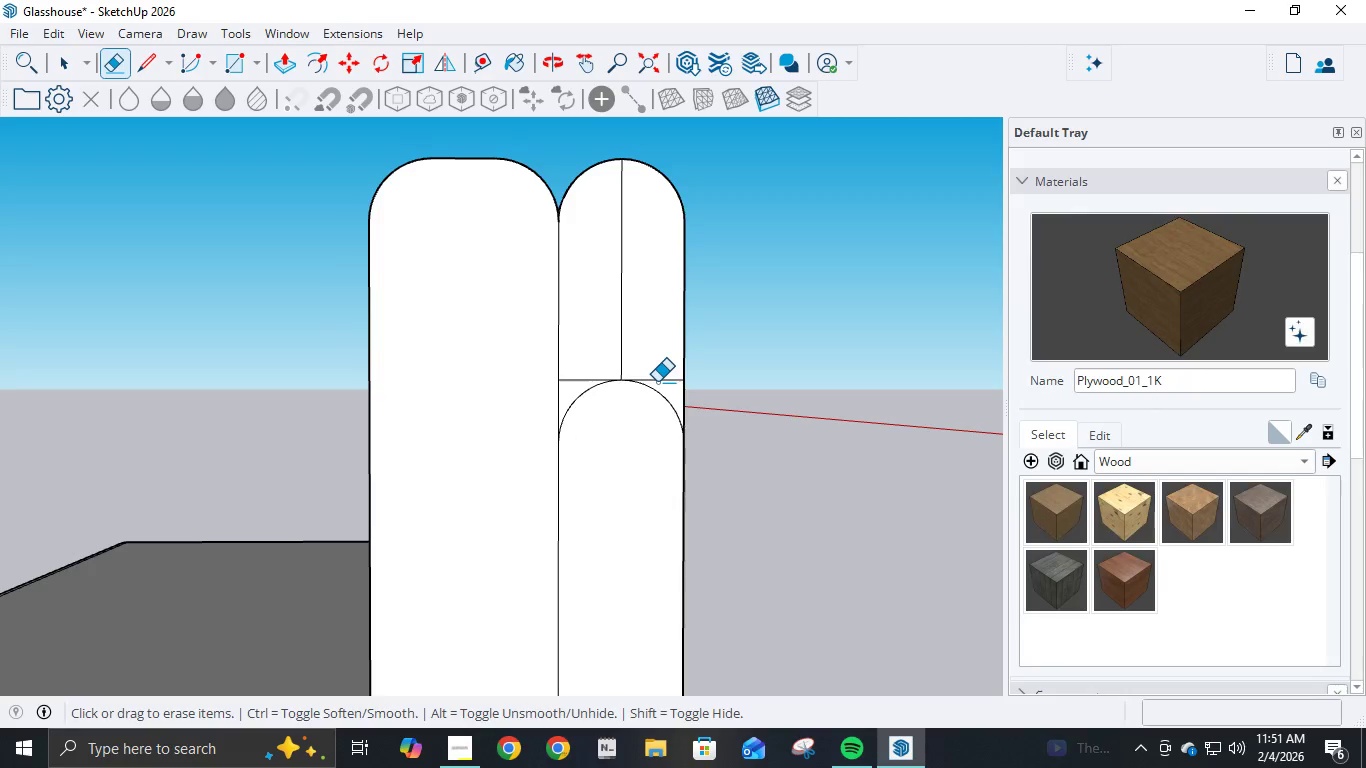 
left_click([657, 381])
 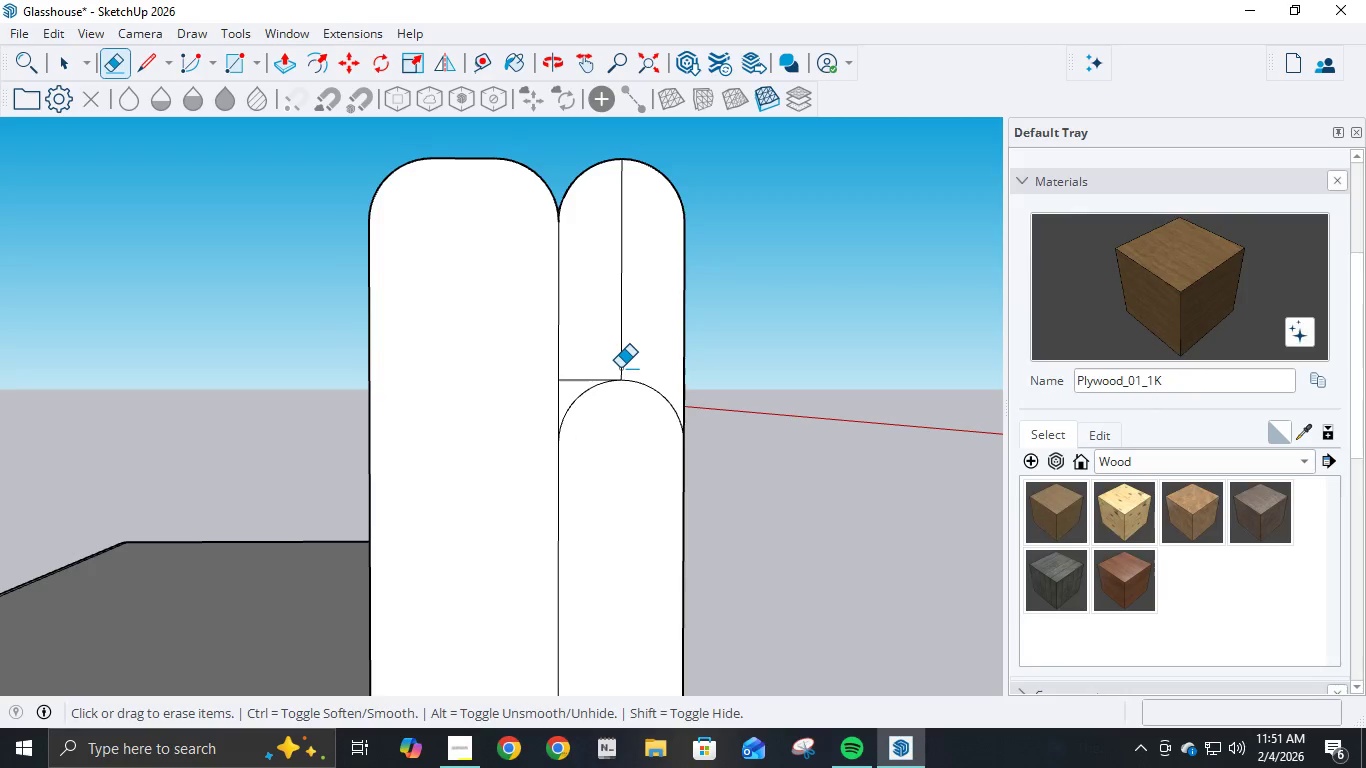 
left_click([620, 368])
 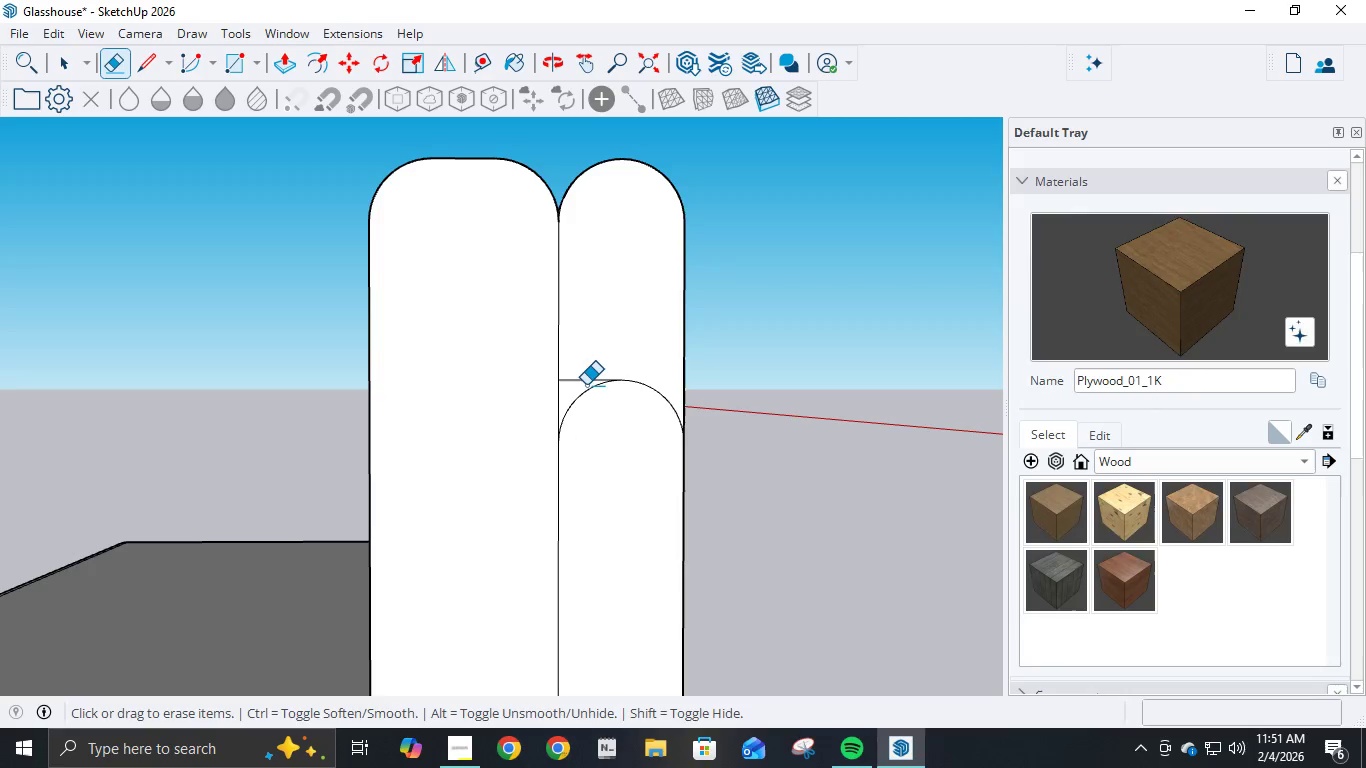 
double_click([586, 382])
 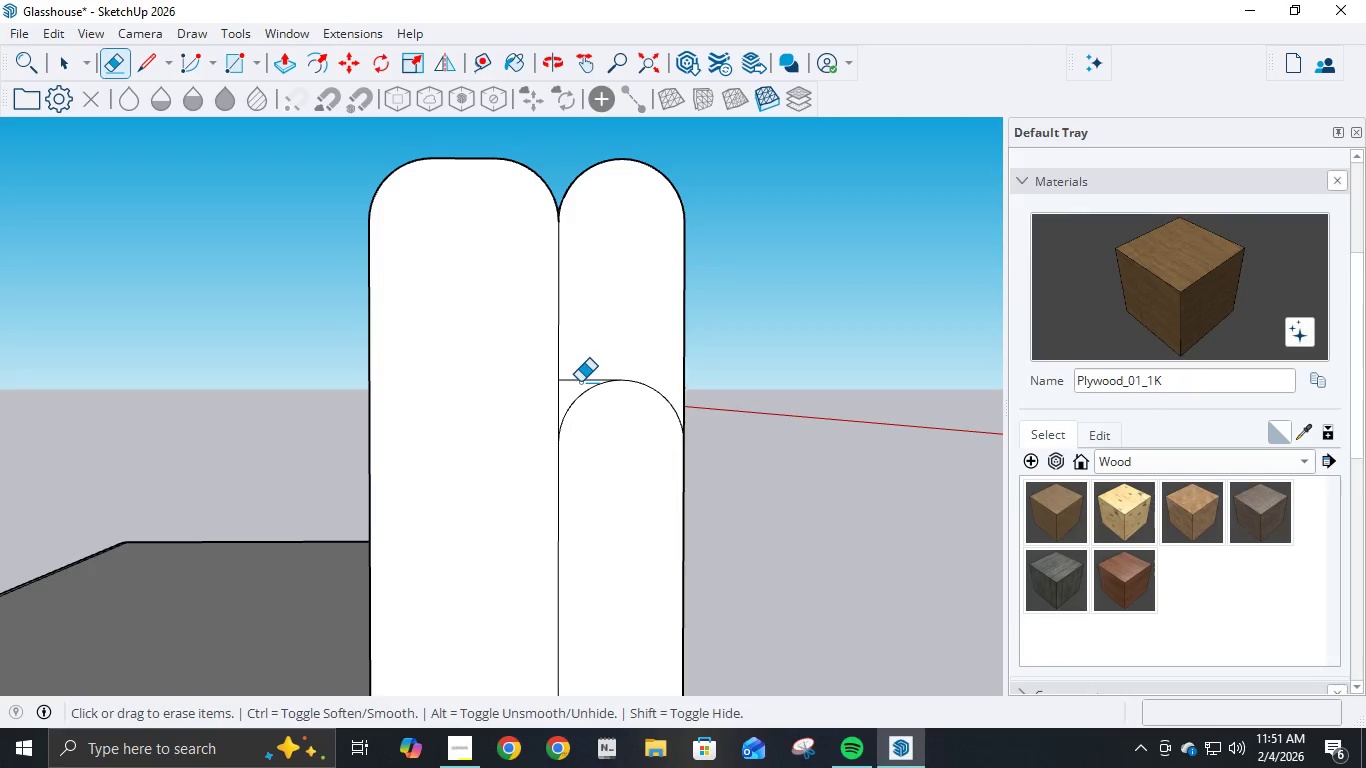 
left_click([578, 380])
 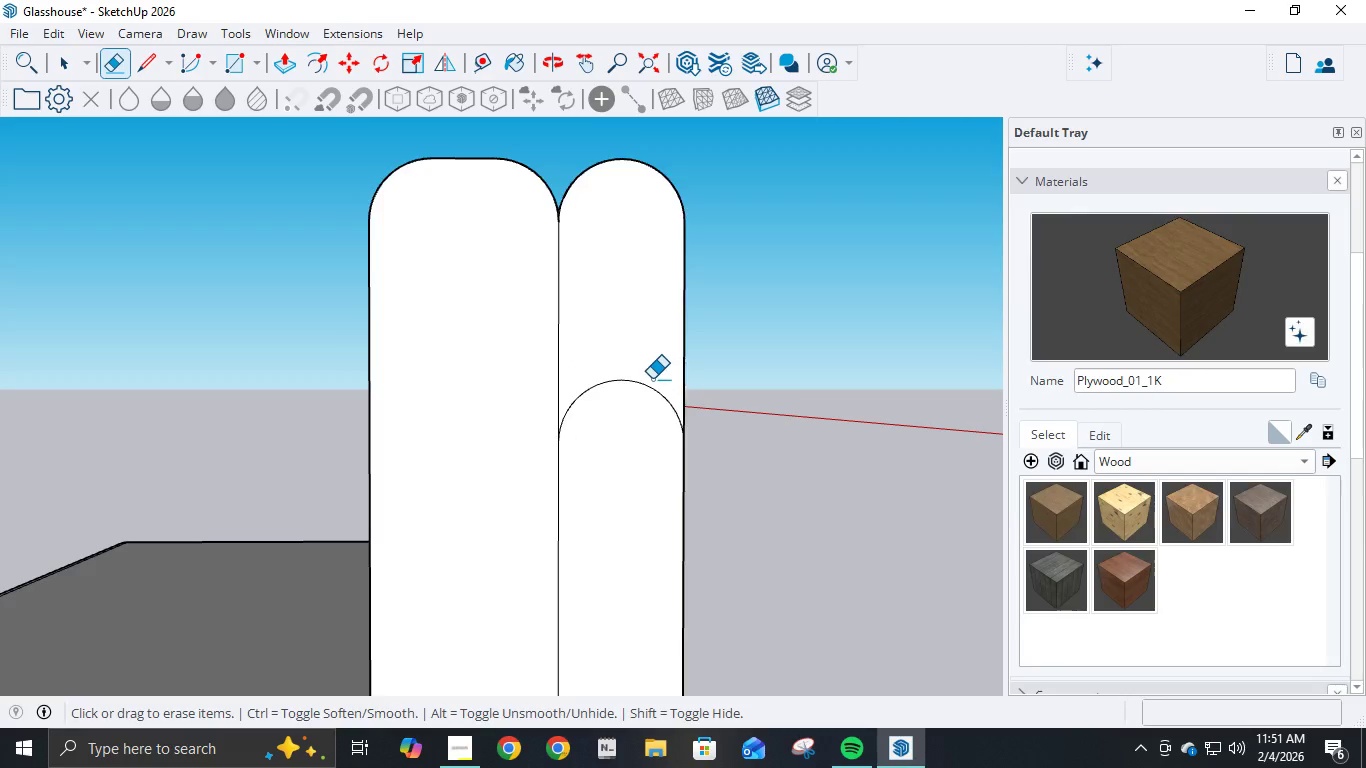 
scroll: coordinate [669, 432], scroll_direction: down, amount: 6.0
 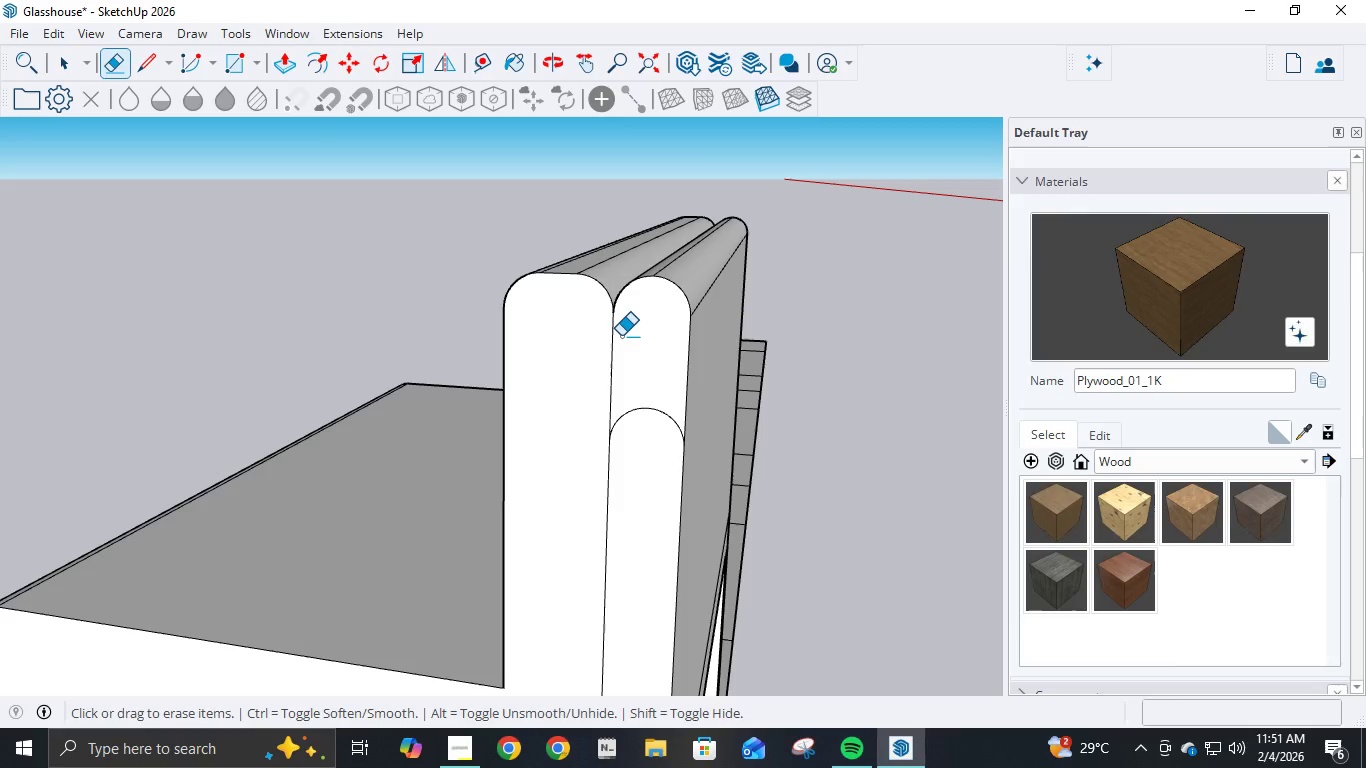 
key(P)
 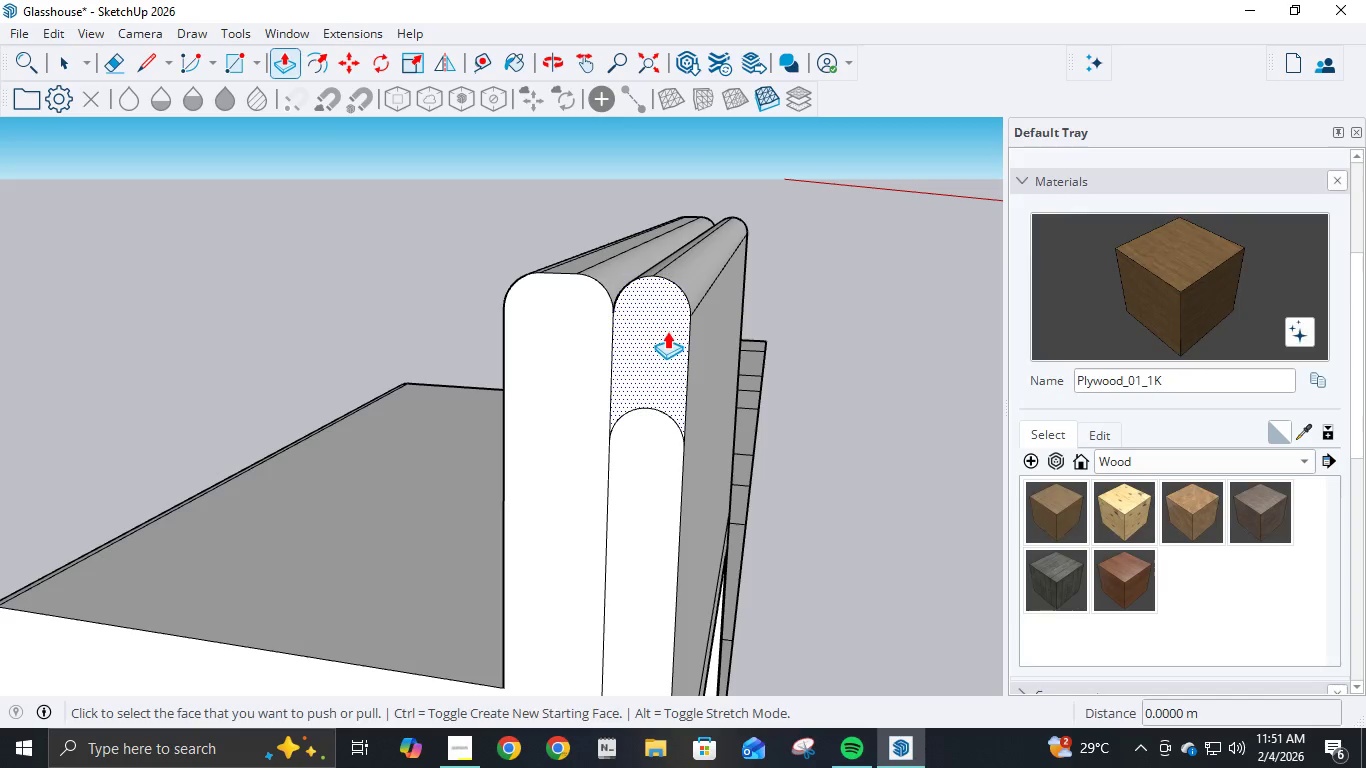 
left_click([667, 331])
 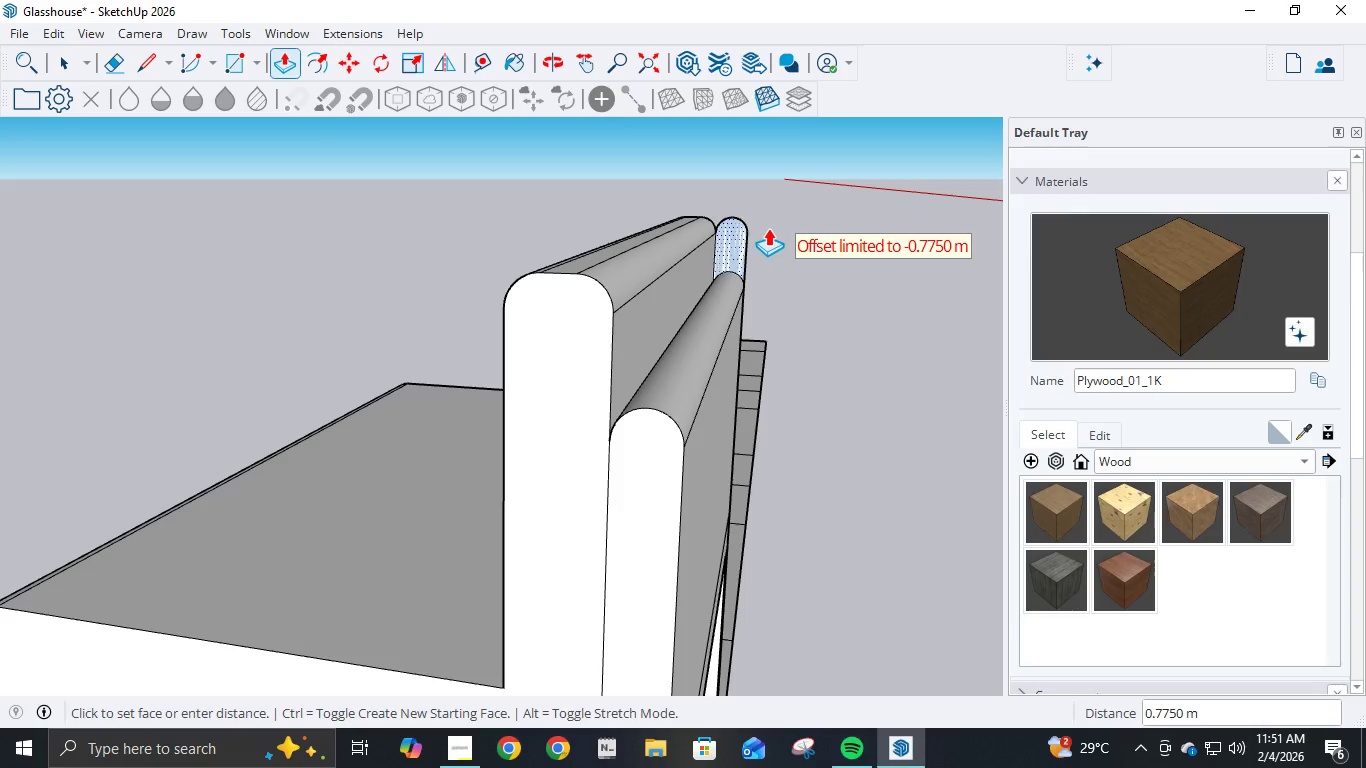 
left_click([768, 228])
 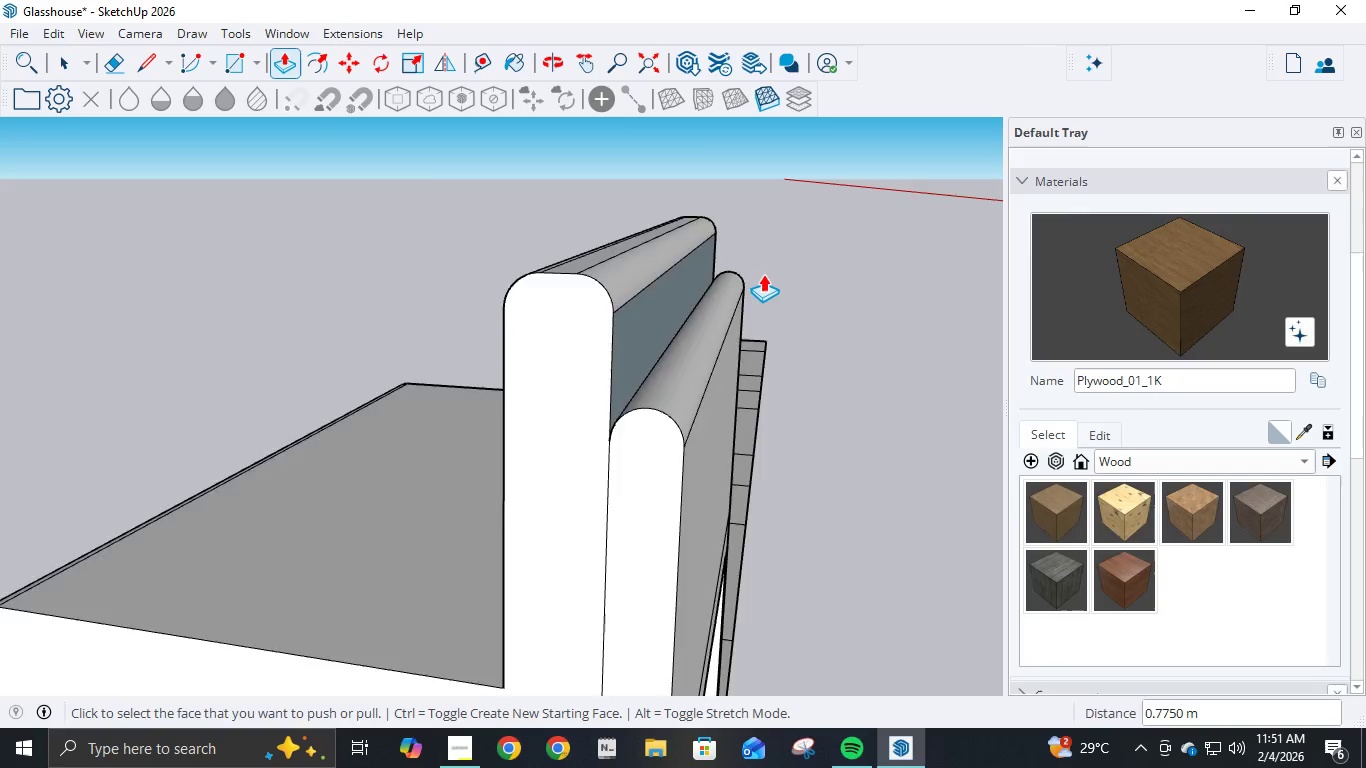 
scroll: coordinate [763, 274], scroll_direction: down, amount: 2.0
 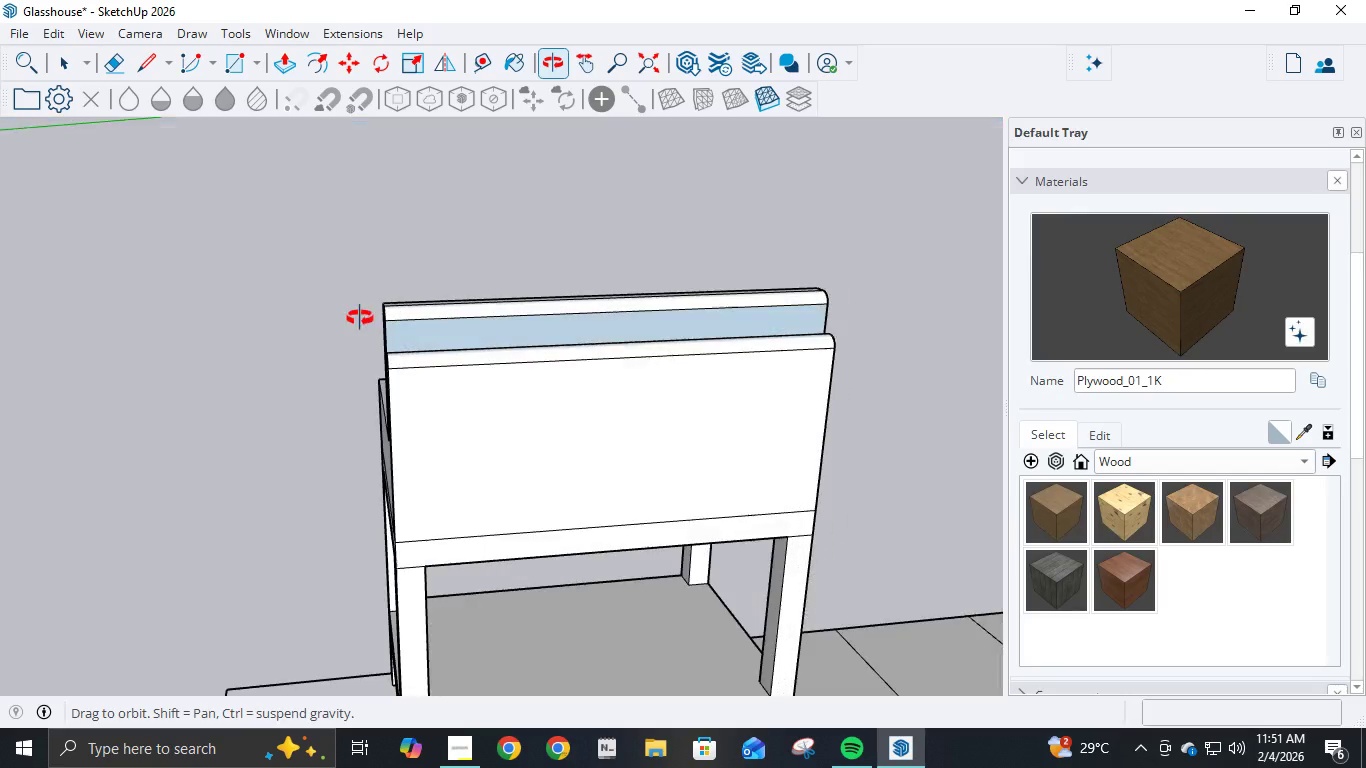 
scroll: coordinate [416, 332], scroll_direction: up, amount: 4.0
 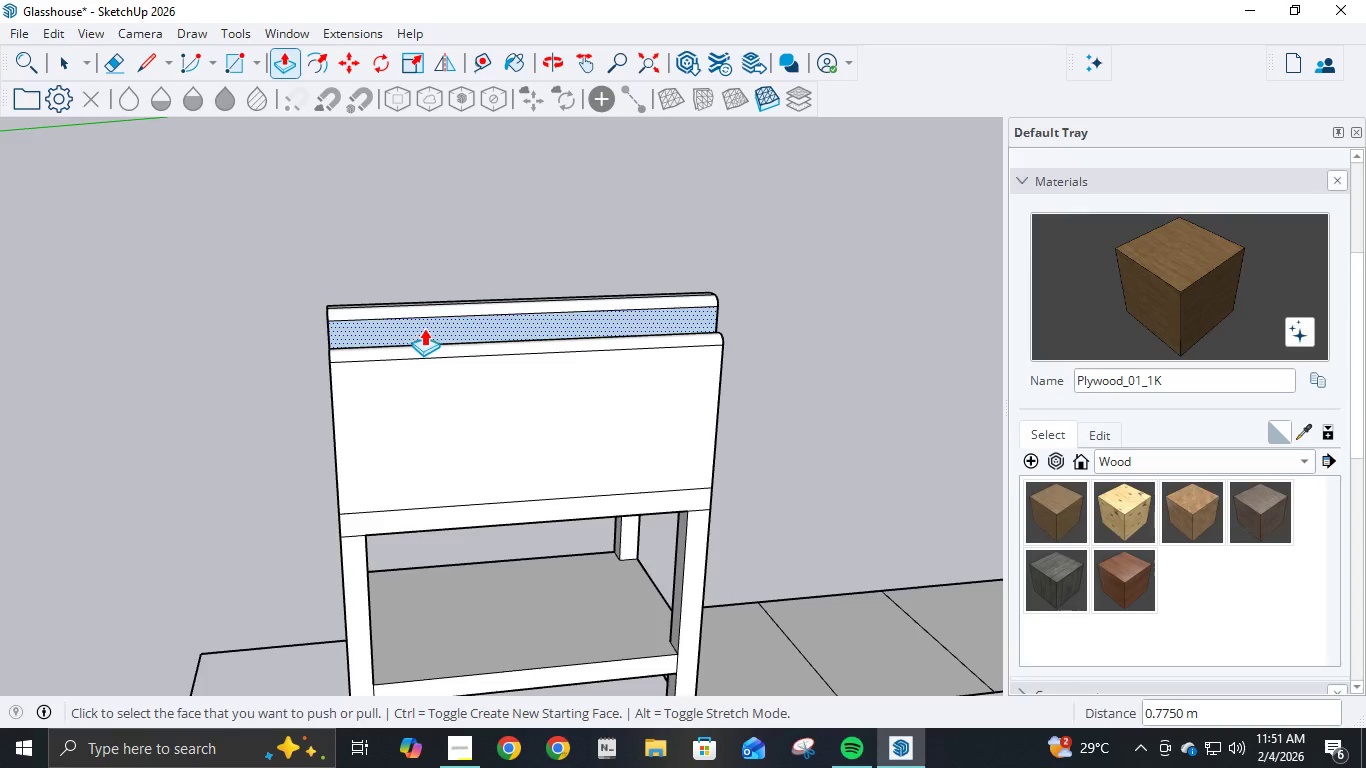 
key(E)
 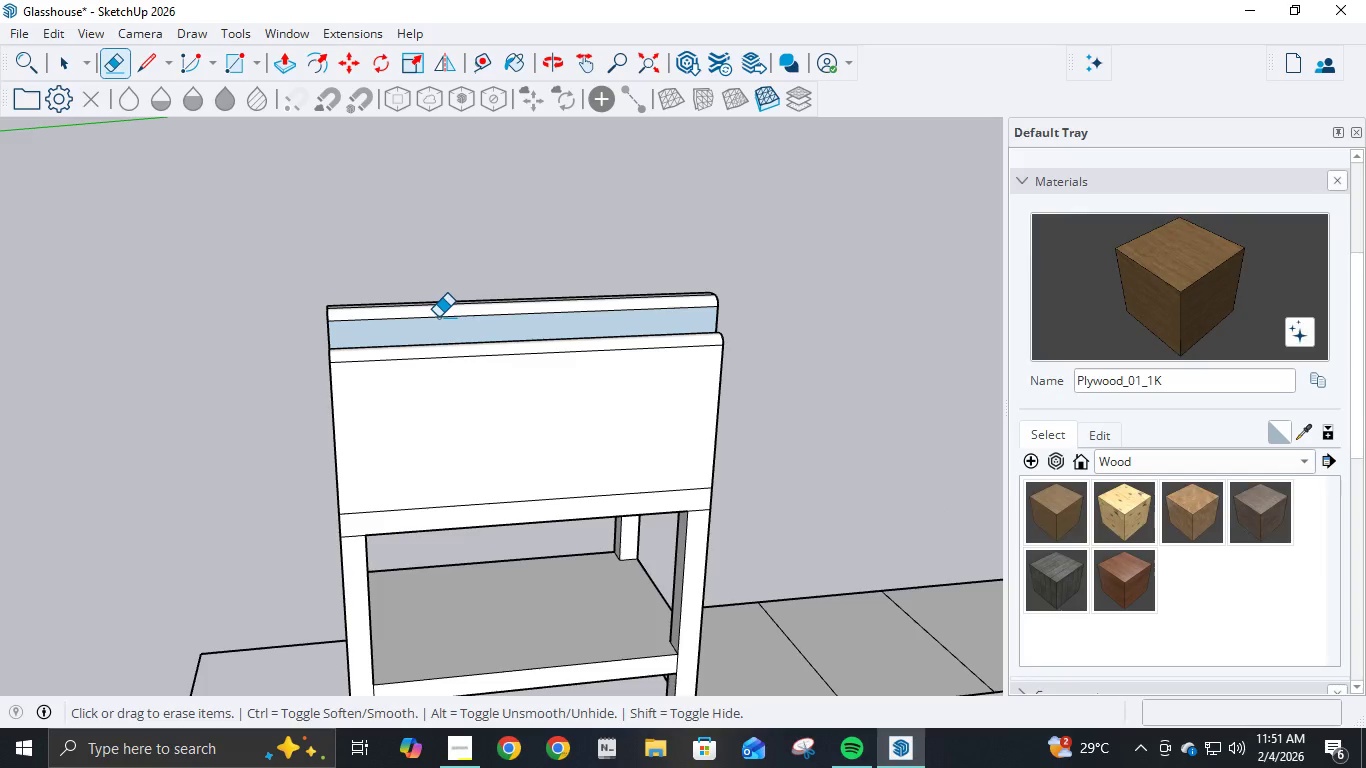 
double_click([438, 317])
 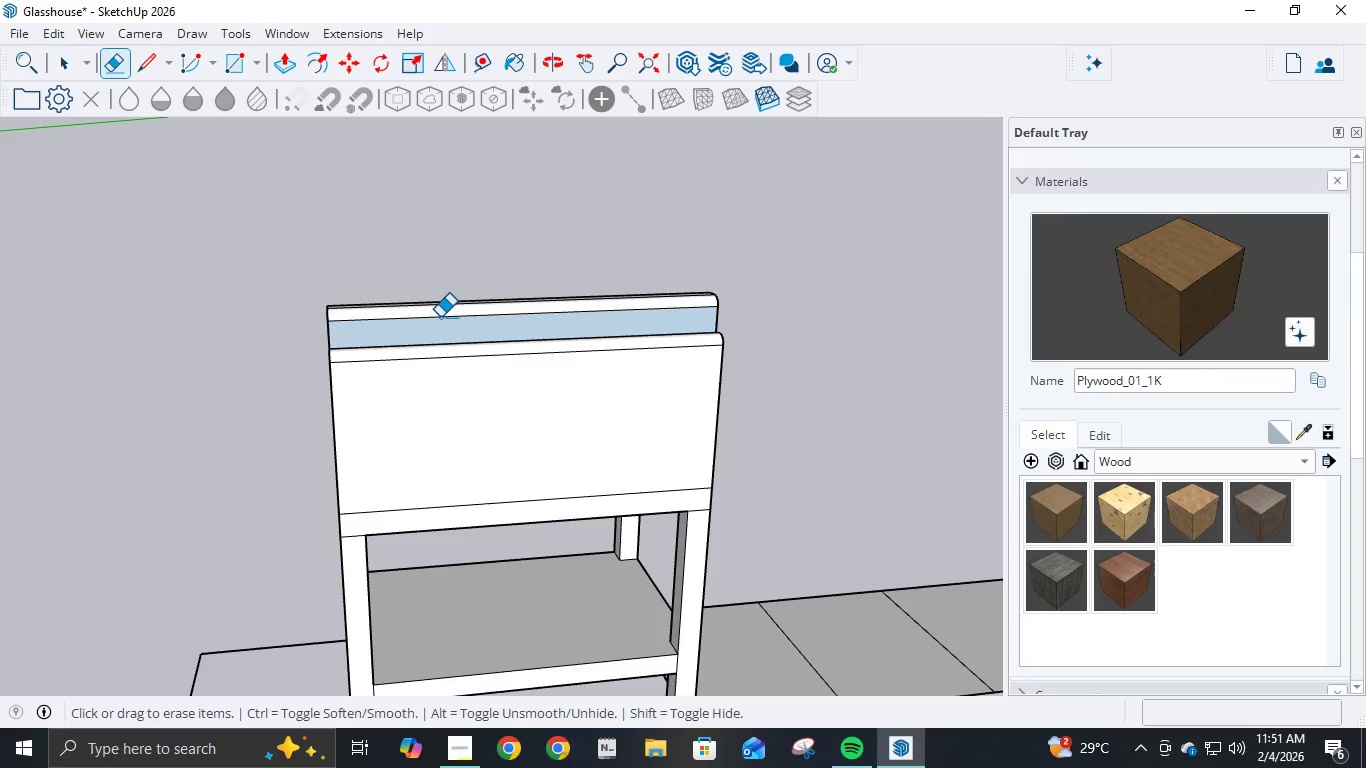 
left_click([440, 317])
 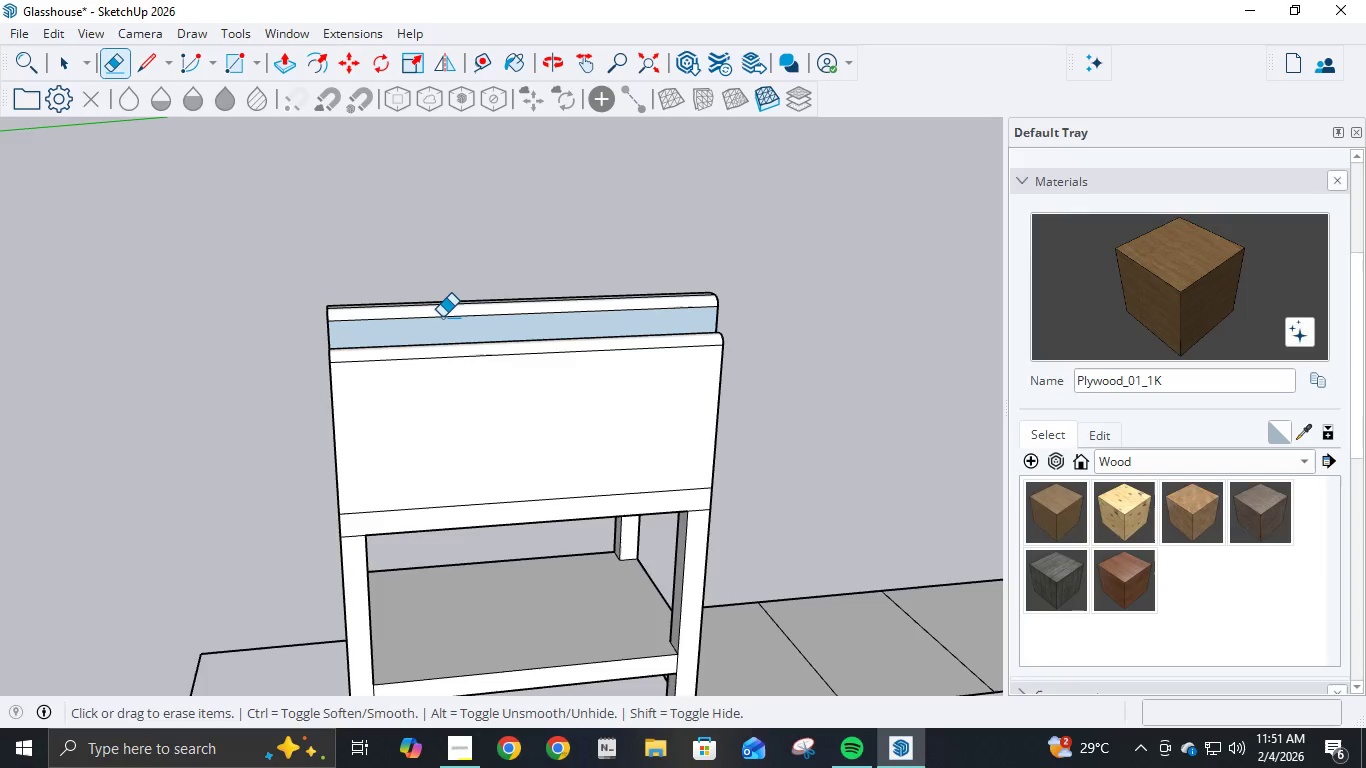 
double_click([442, 317])
 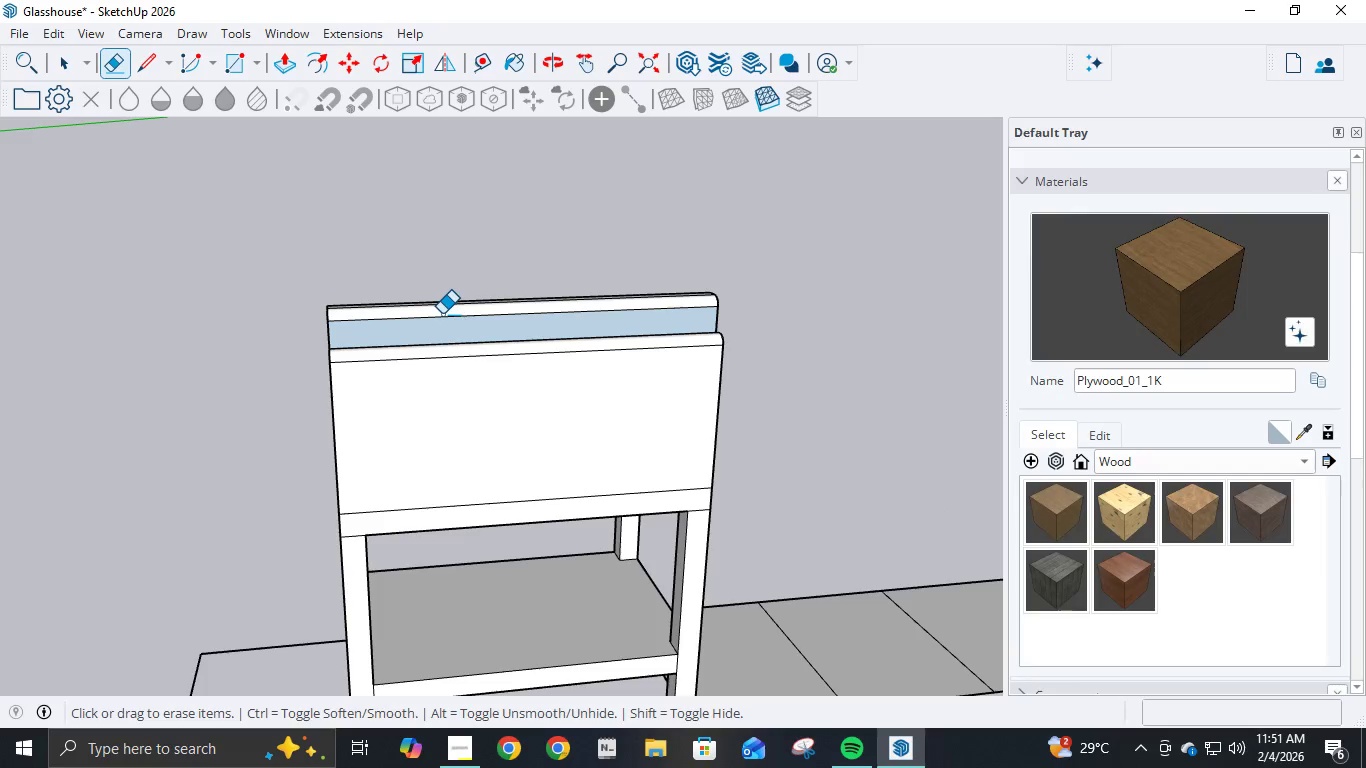 
left_click([442, 314])
 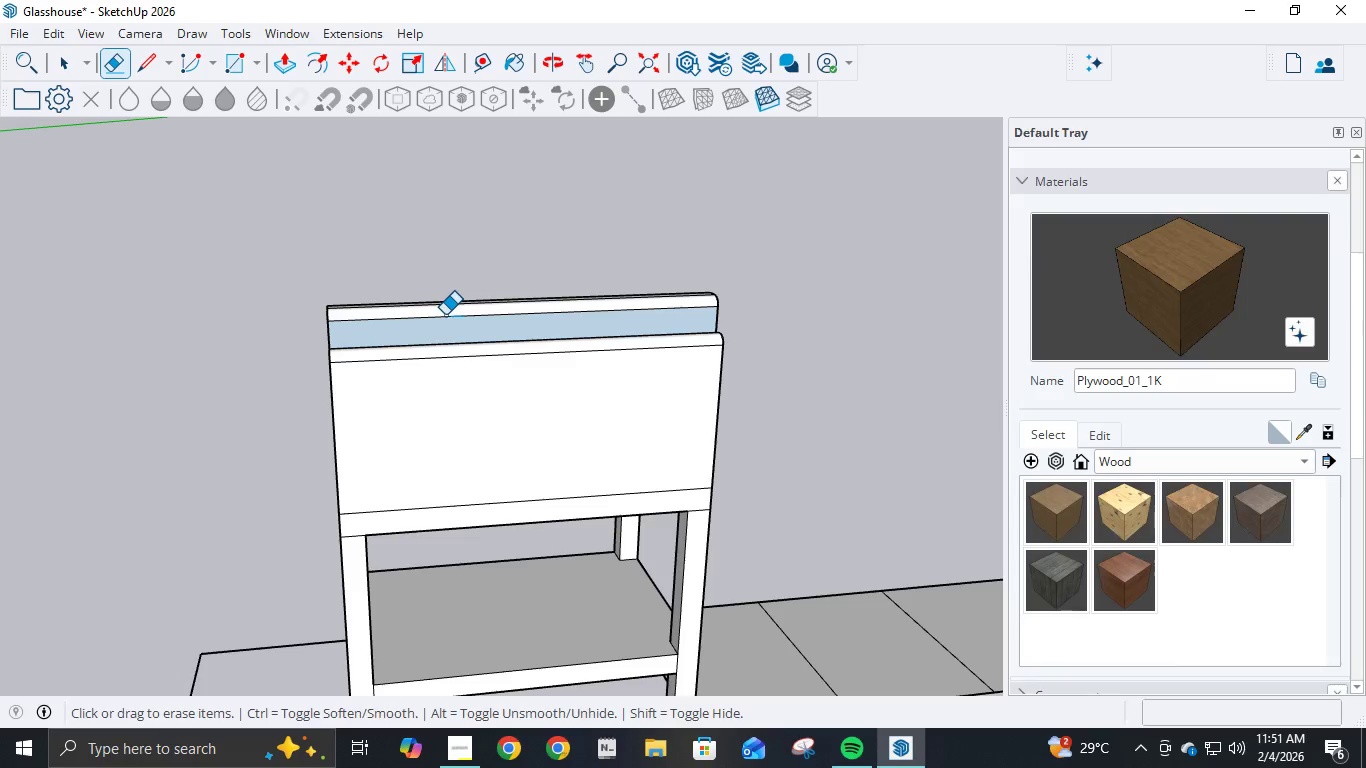 
double_click([445, 315])
 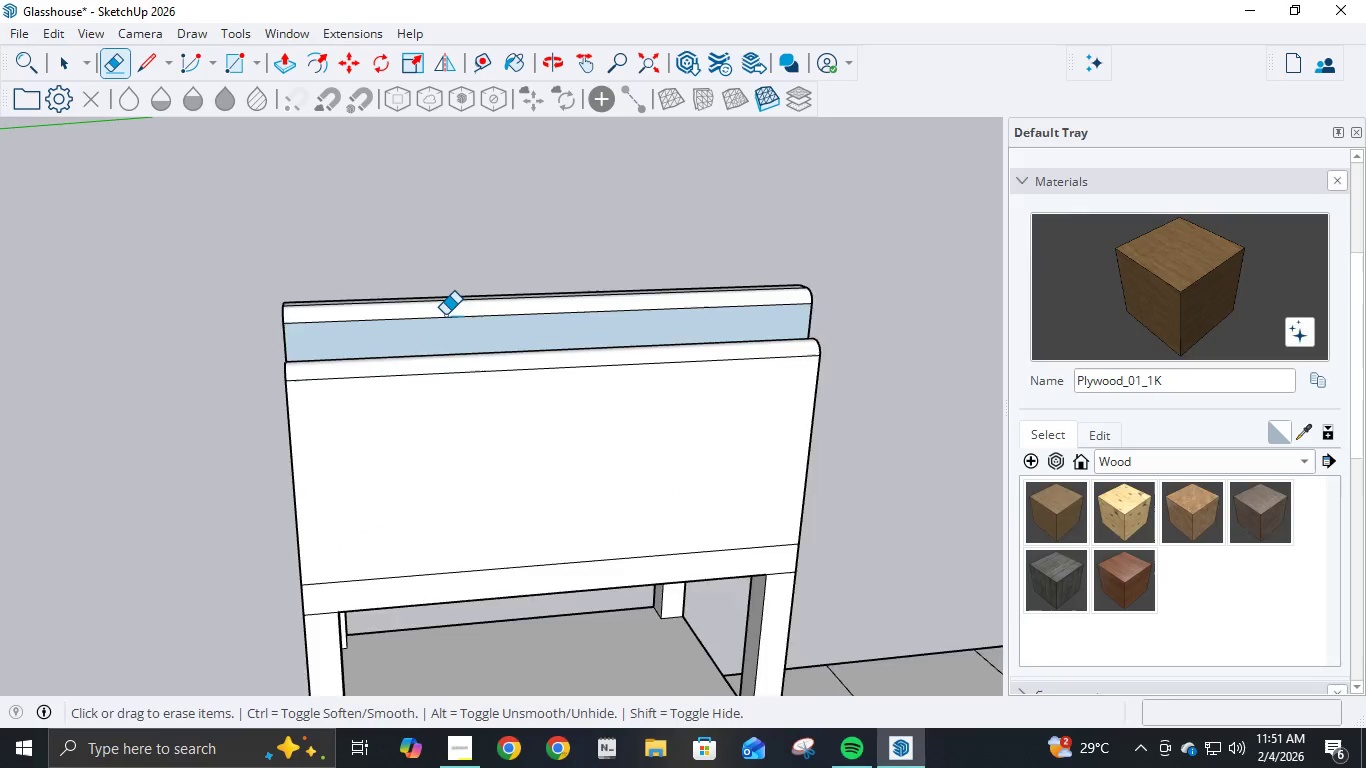 
scroll: coordinate [445, 315], scroll_direction: up, amount: 9.0
 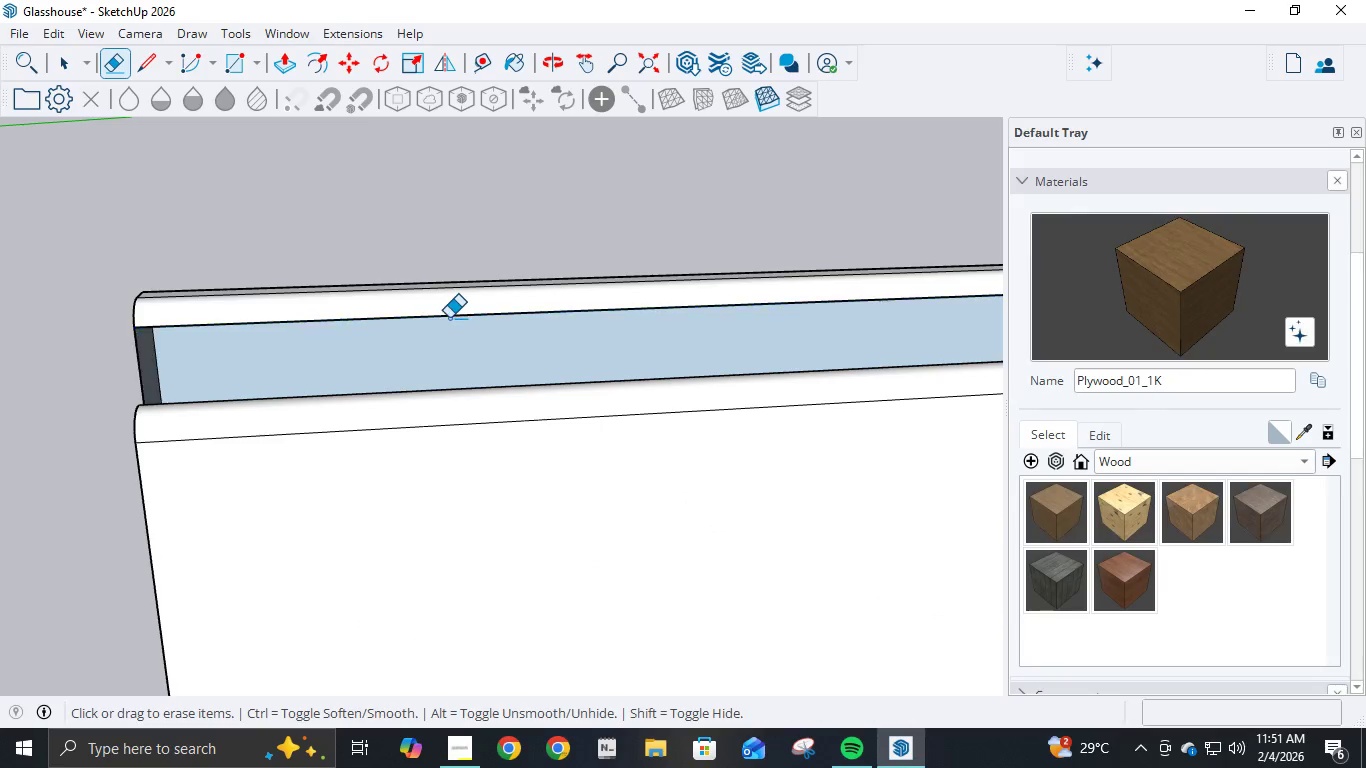 
scroll: coordinate [449, 318], scroll_direction: down, amount: 4.0
 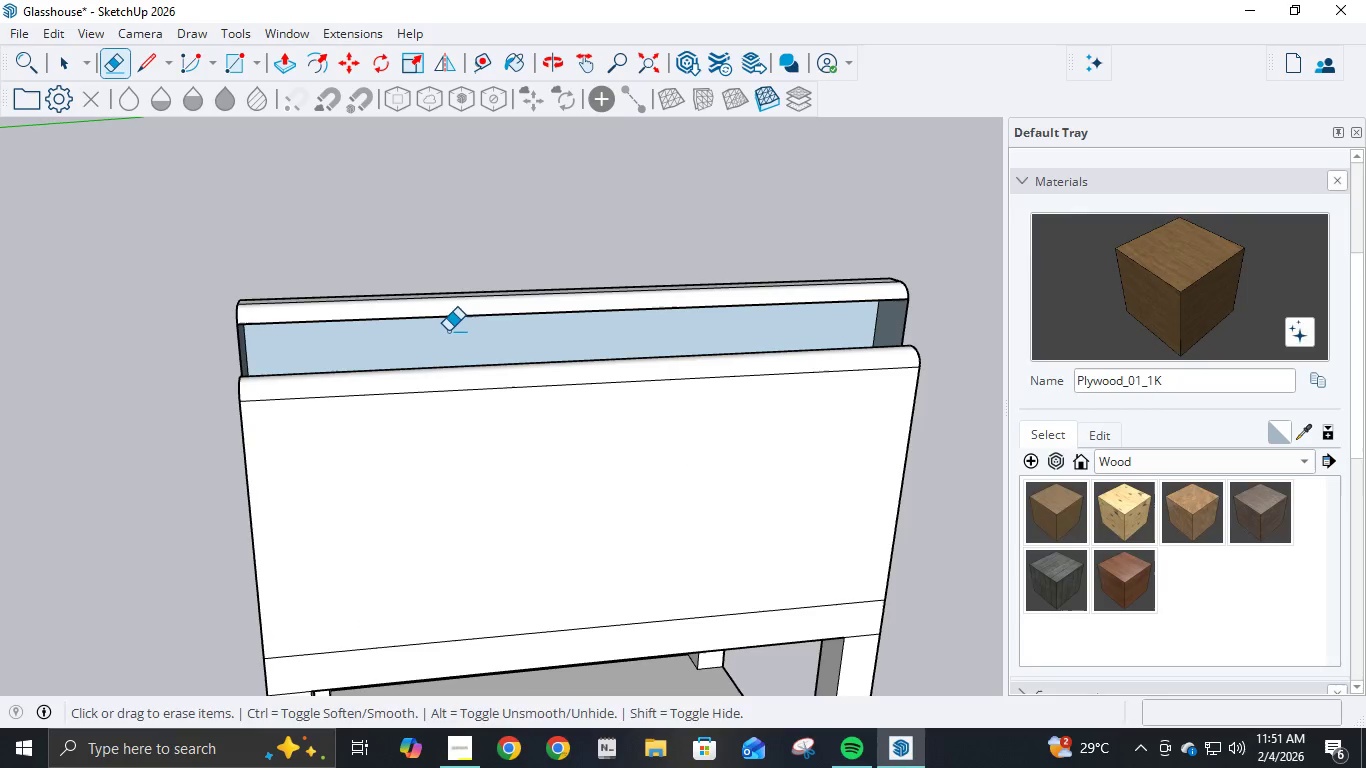 
key(Control+ControlLeft)
 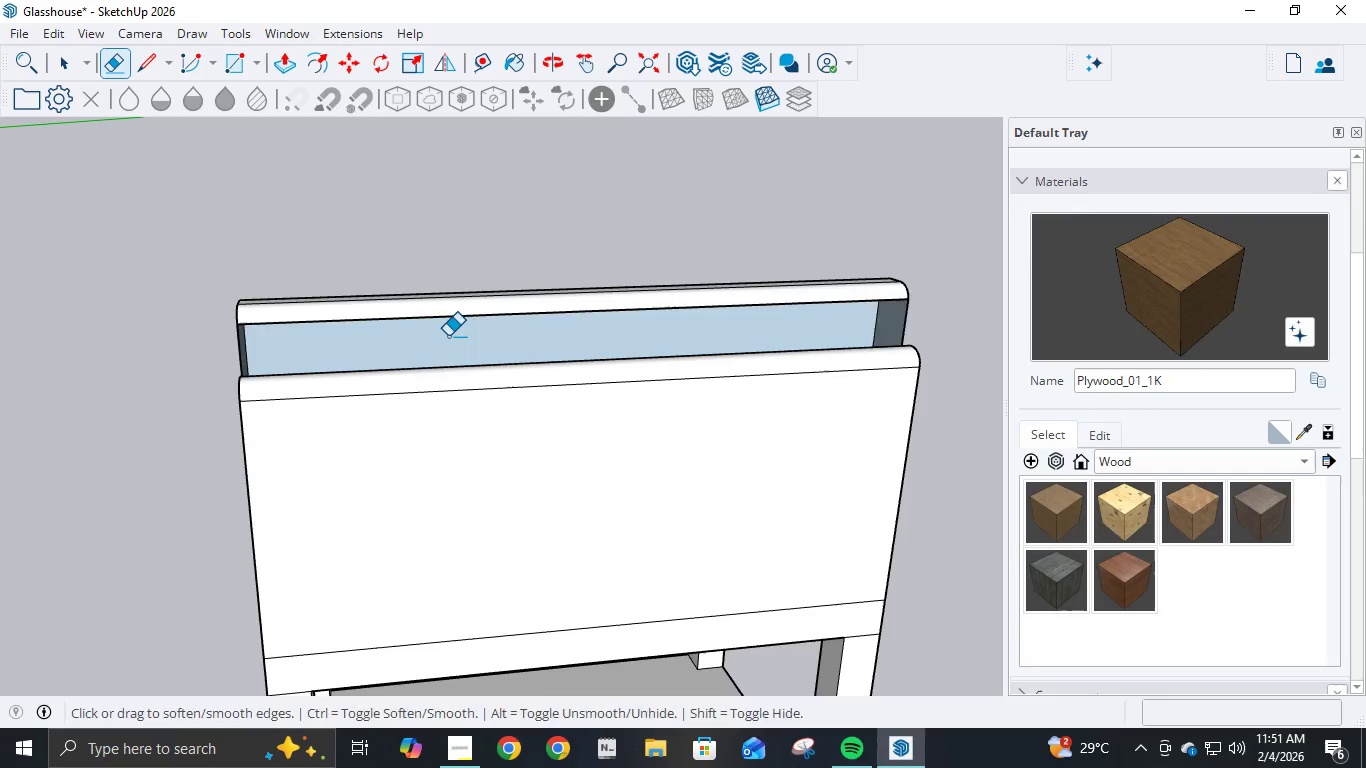 
key(Control+Z)
 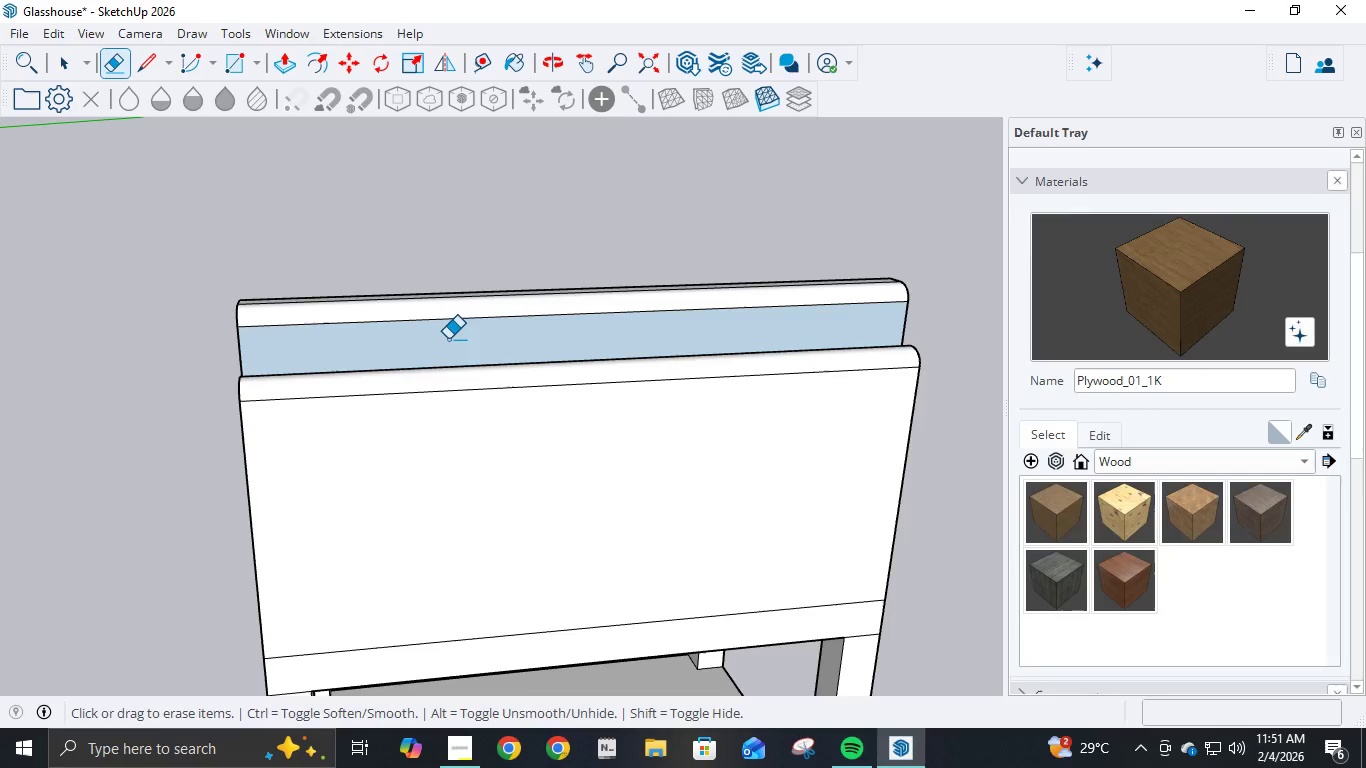 
key(L)
 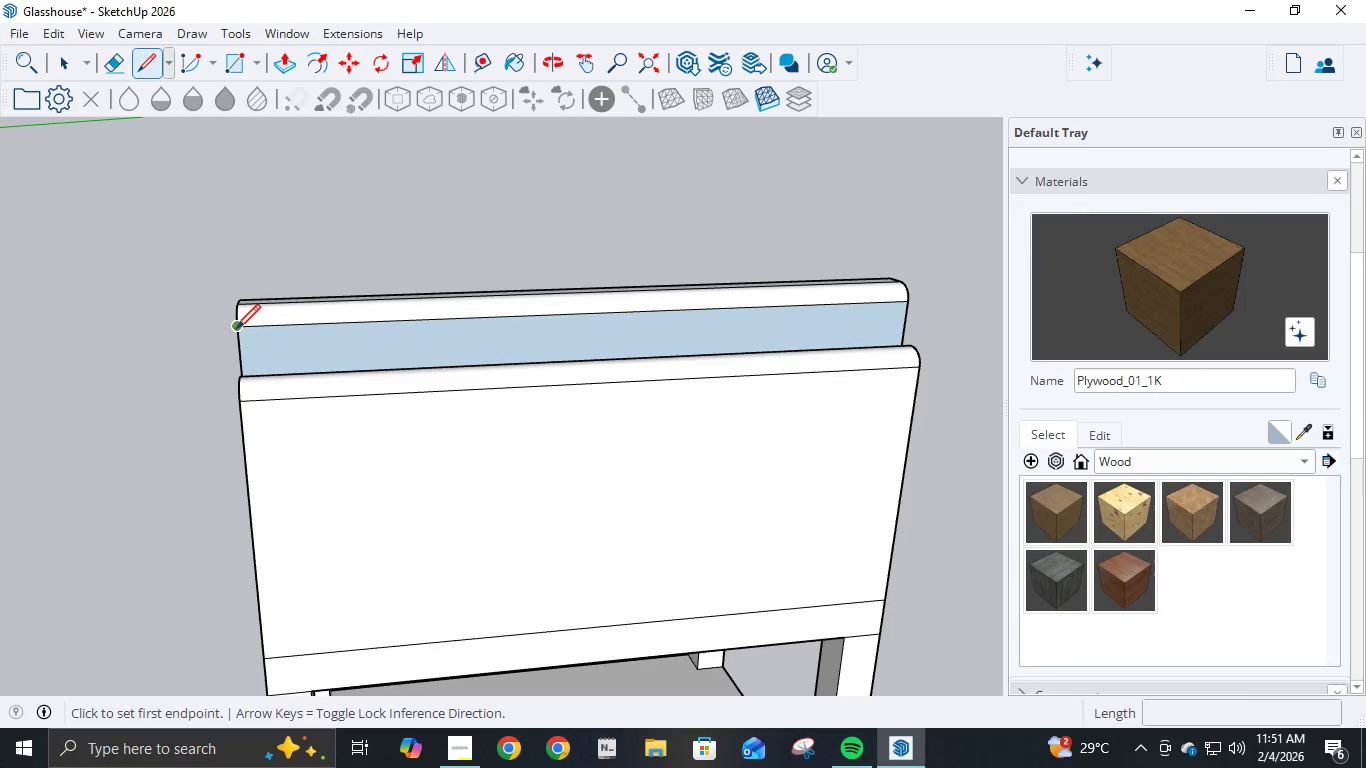 
left_click([236, 330])
 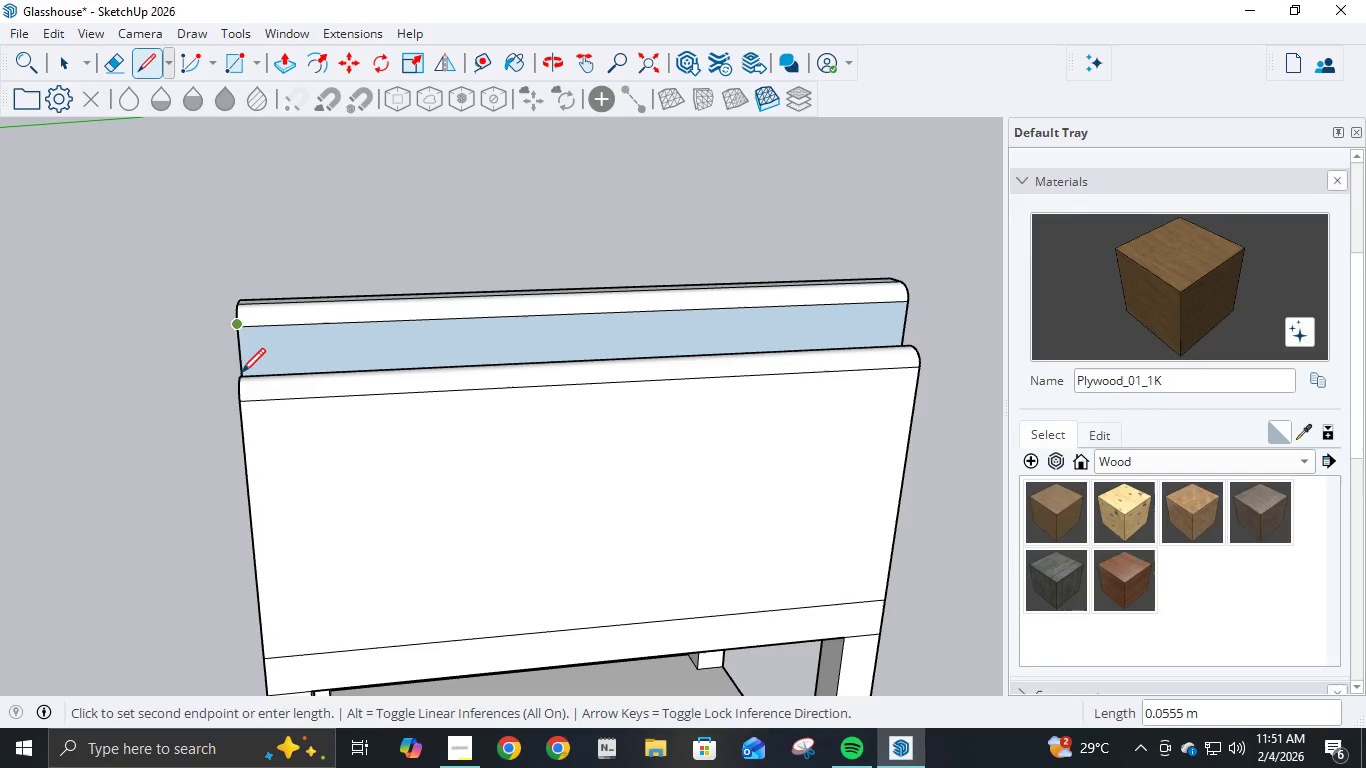 
left_click([241, 375])
 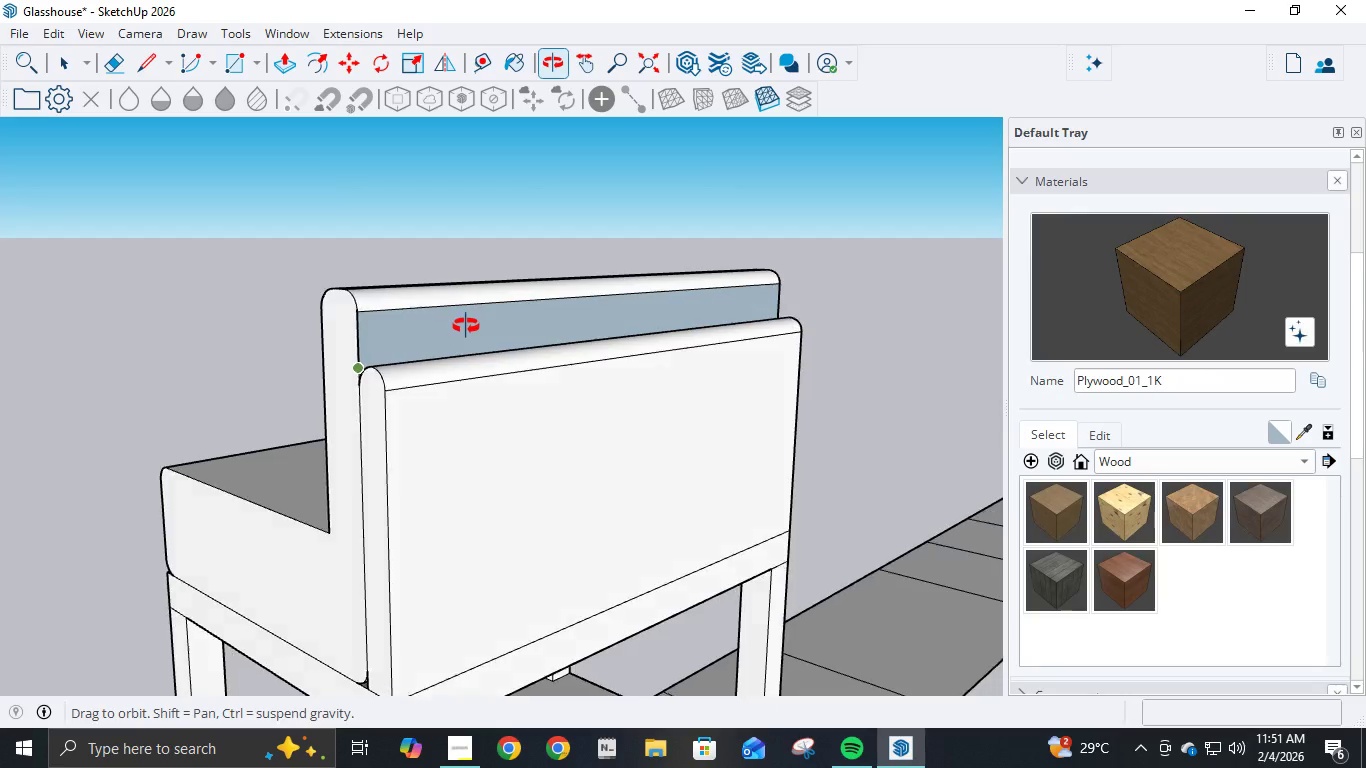 
key(Escape)
 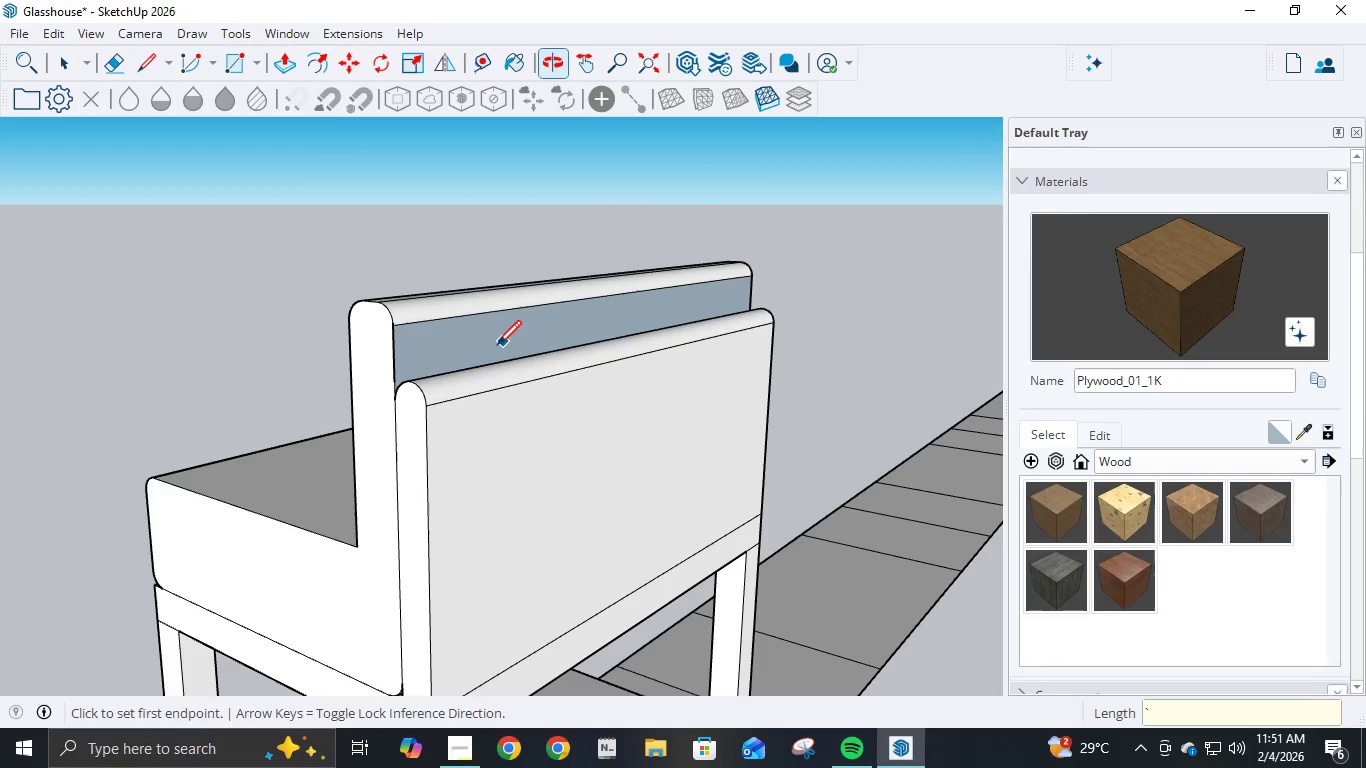 
key(Backquote)
 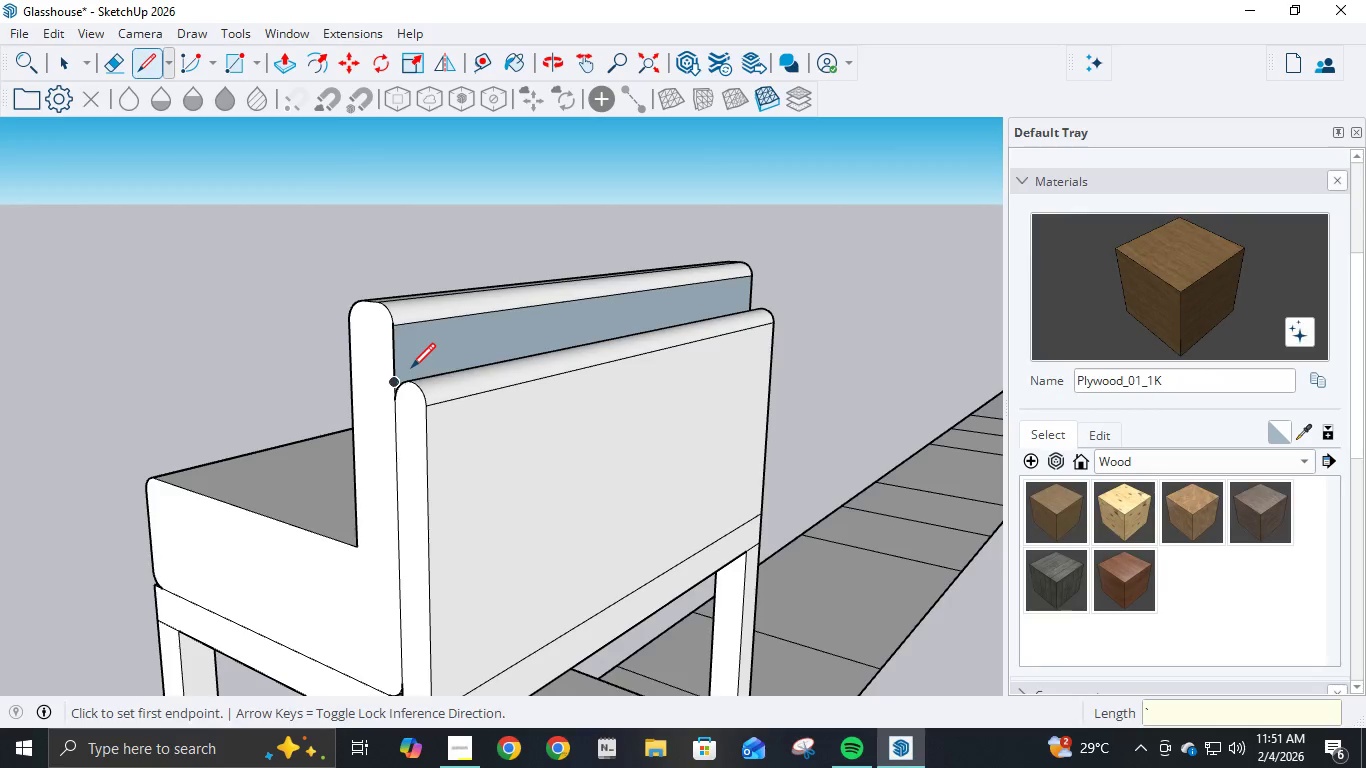 
scroll: coordinate [411, 370], scroll_direction: up, amount: 5.0
 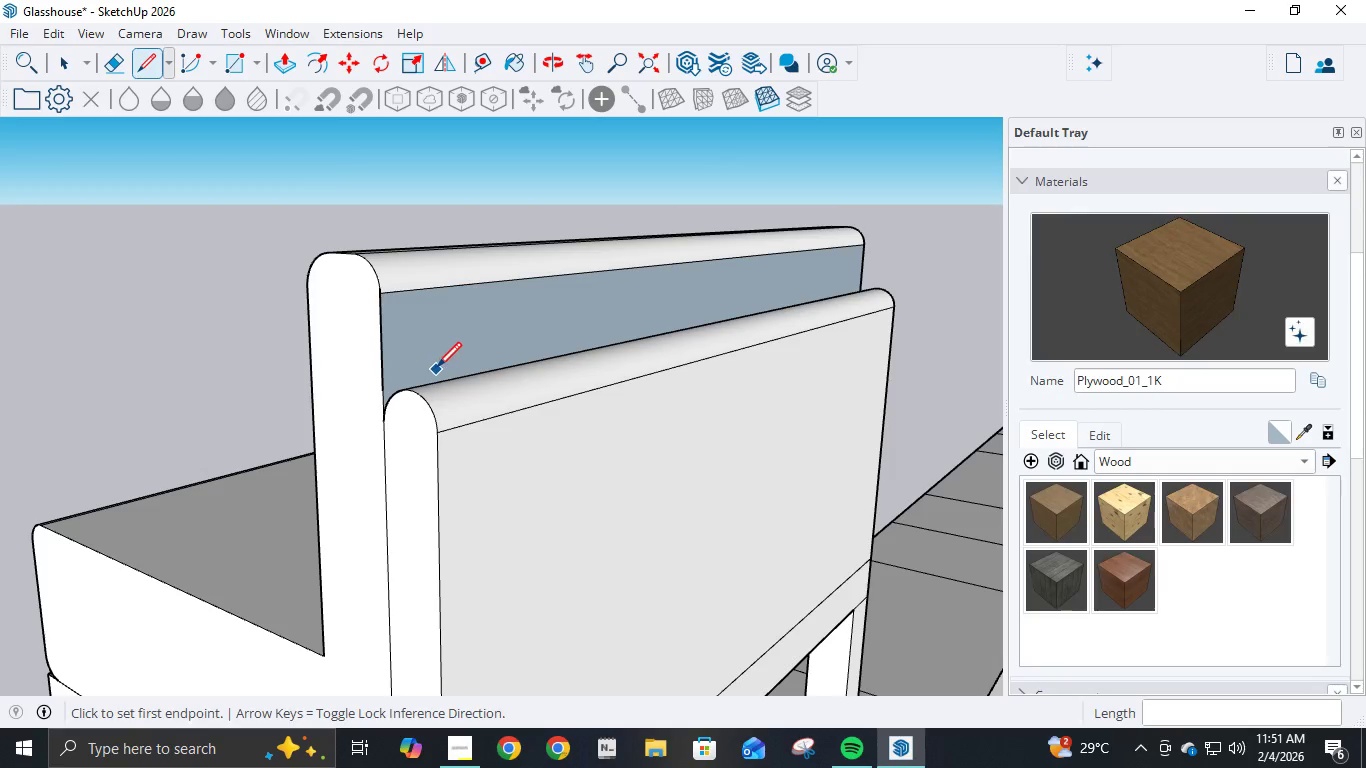 
key(Control+Z)
 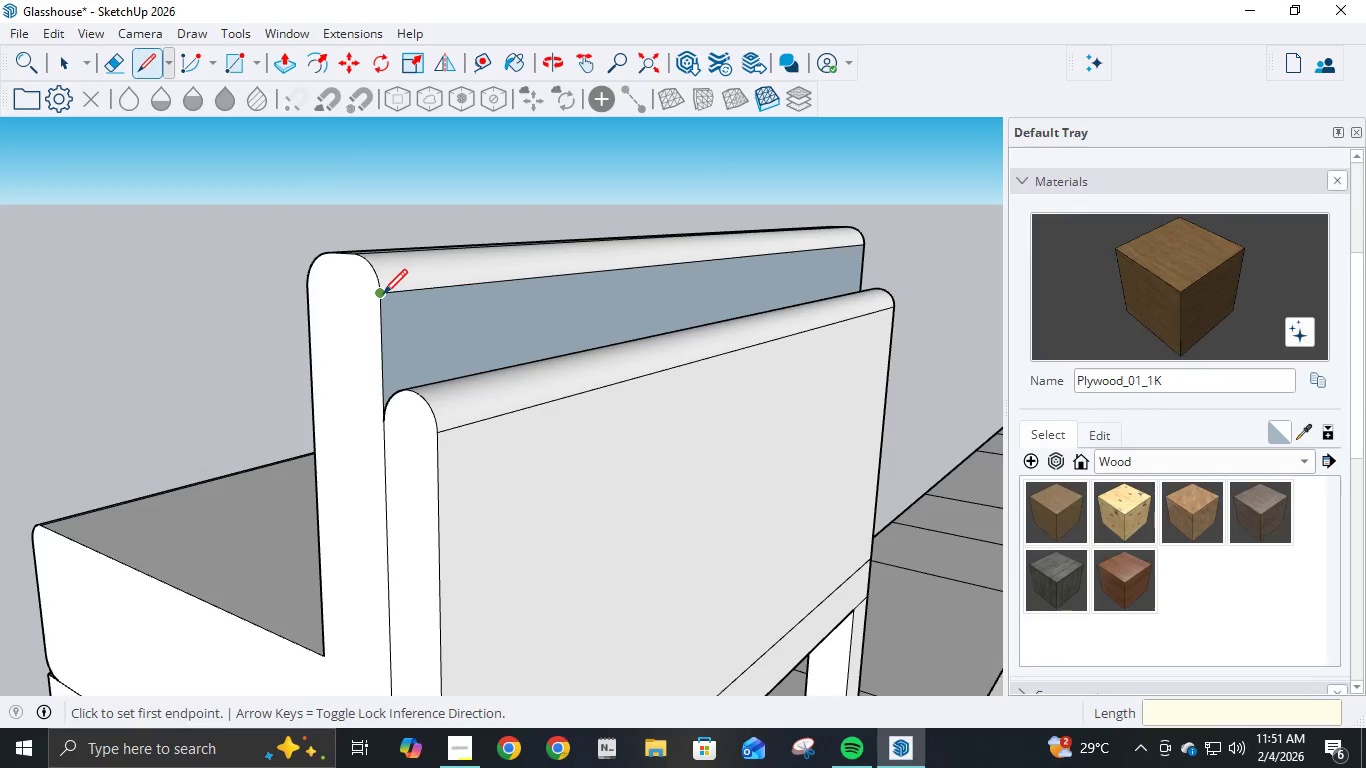 
left_click([383, 296])
 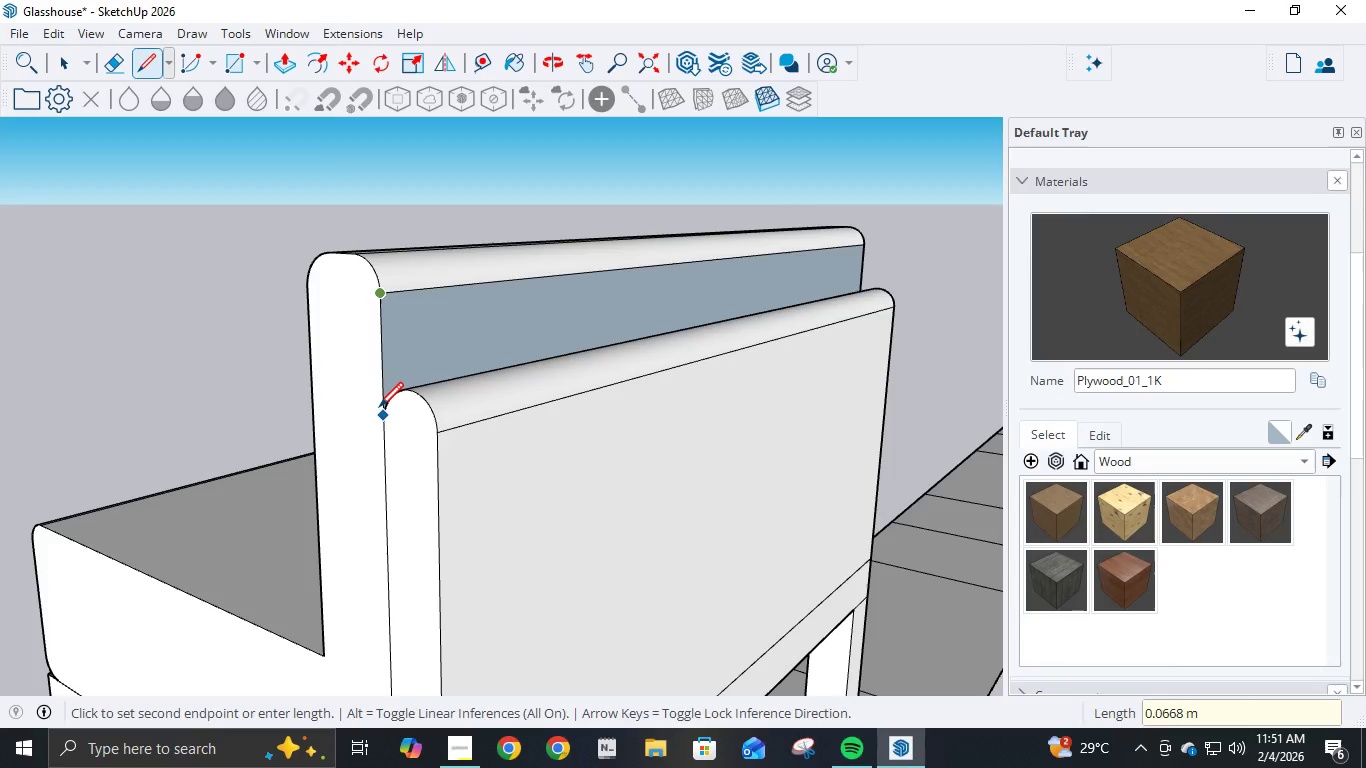 
left_click([379, 409])
 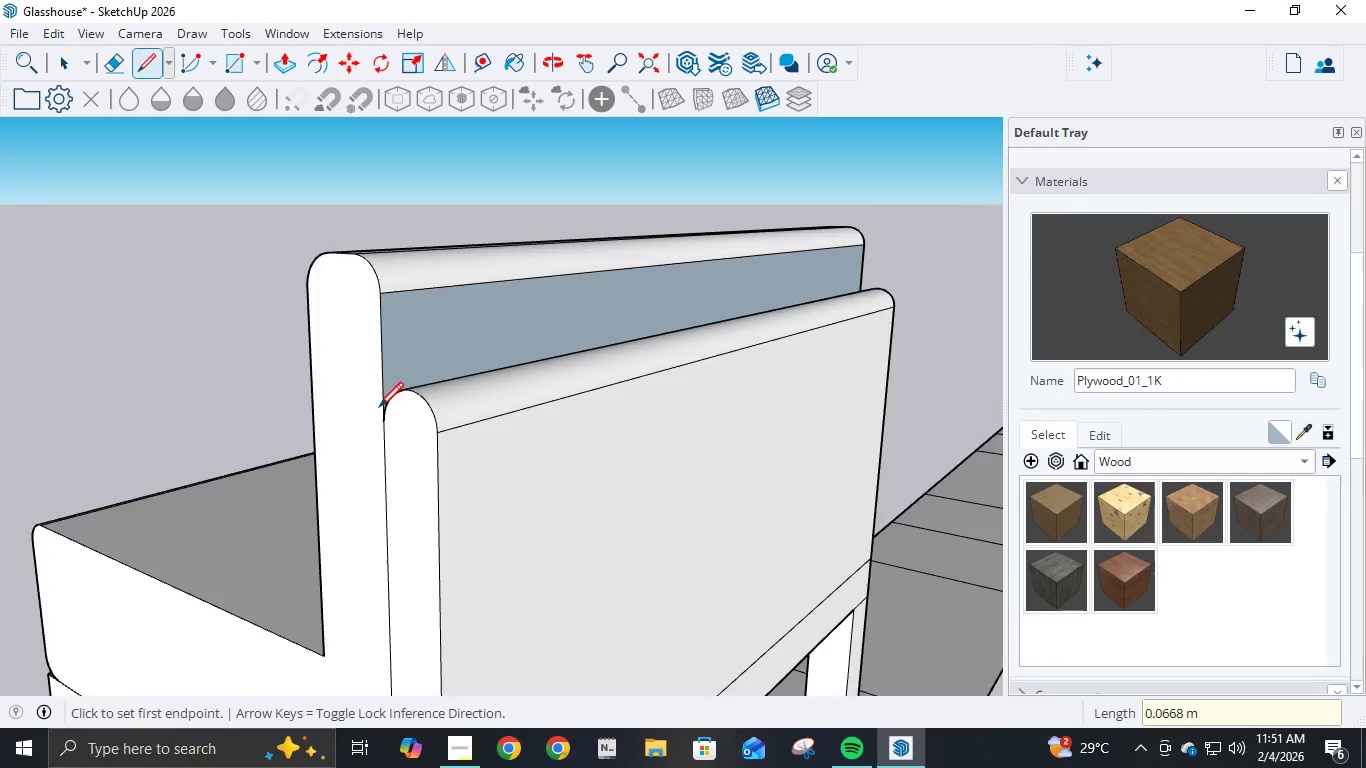 
scroll: coordinate [438, 472], scroll_direction: down, amount: 13.0
 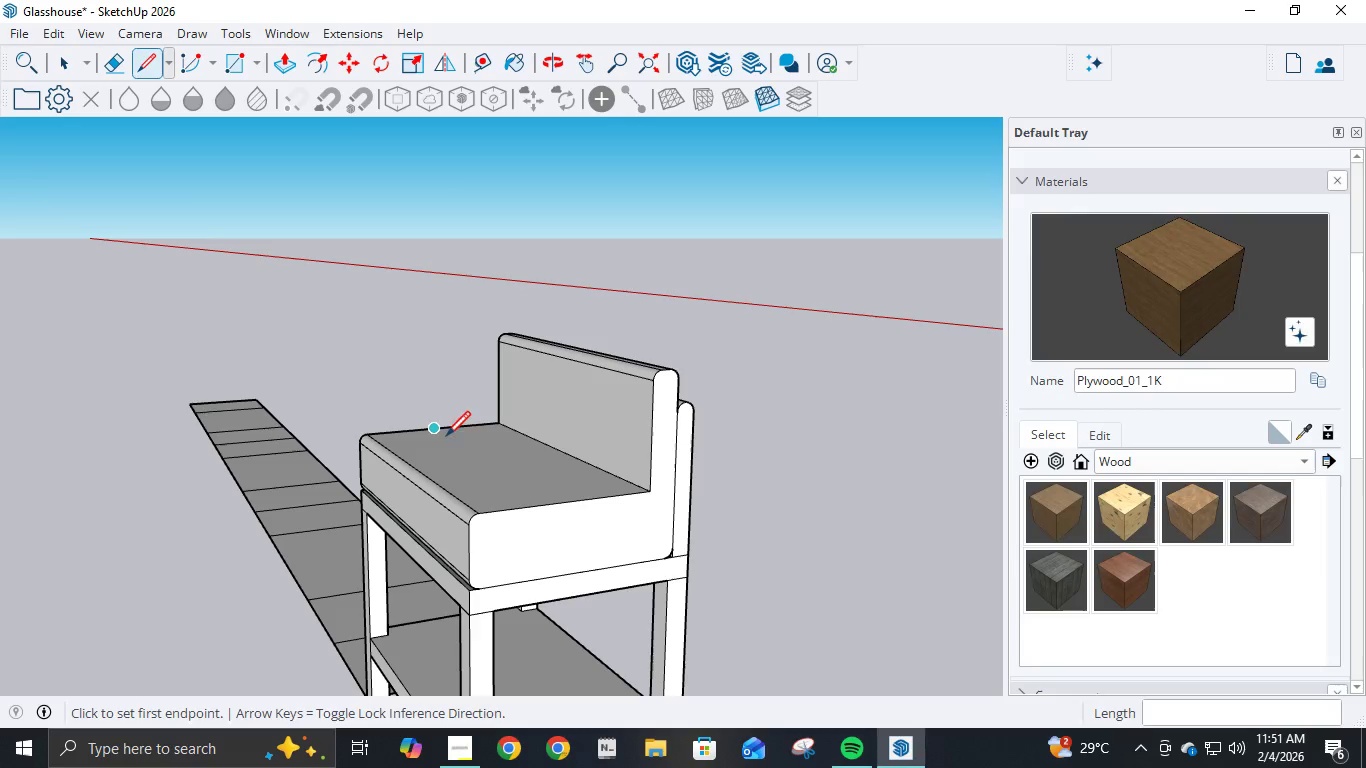 
scroll: coordinate [568, 492], scroll_direction: up, amount: 12.0
 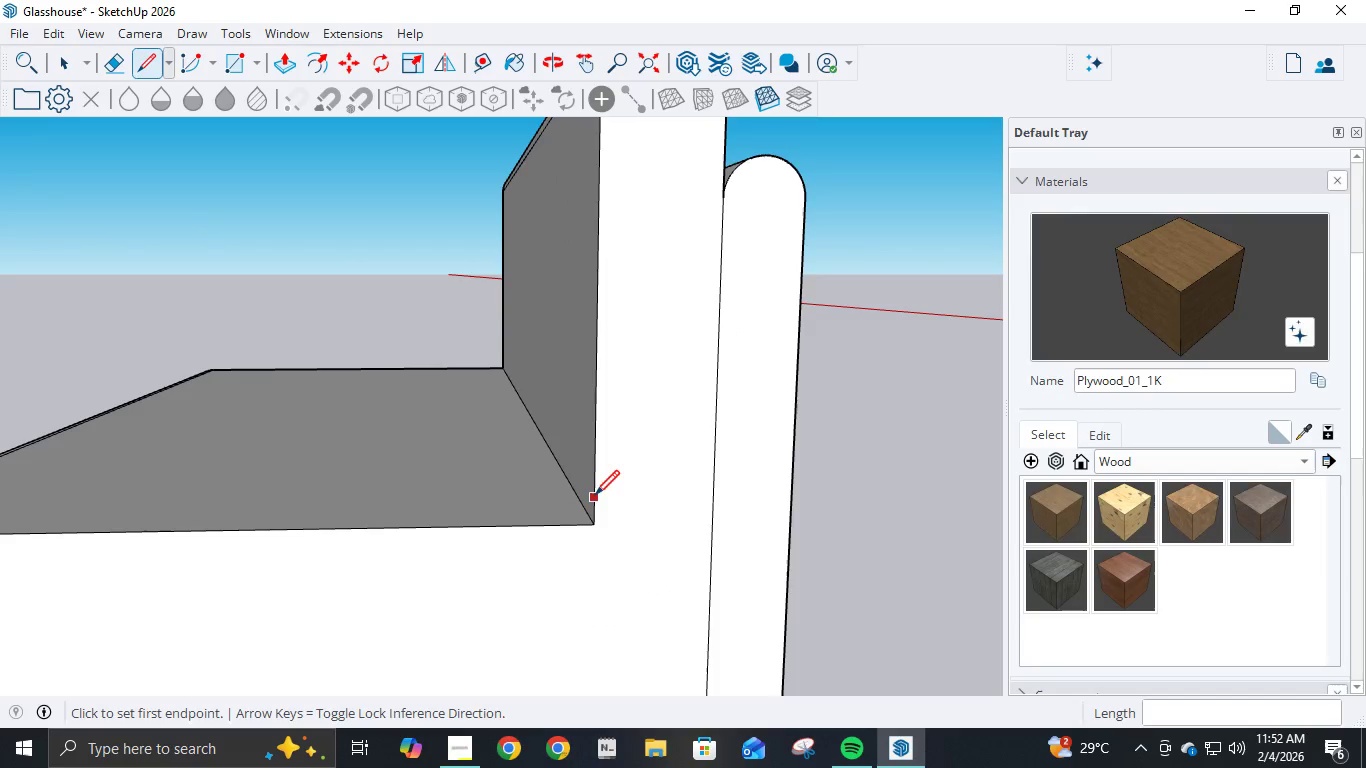 
mouse_move([578, 496])
 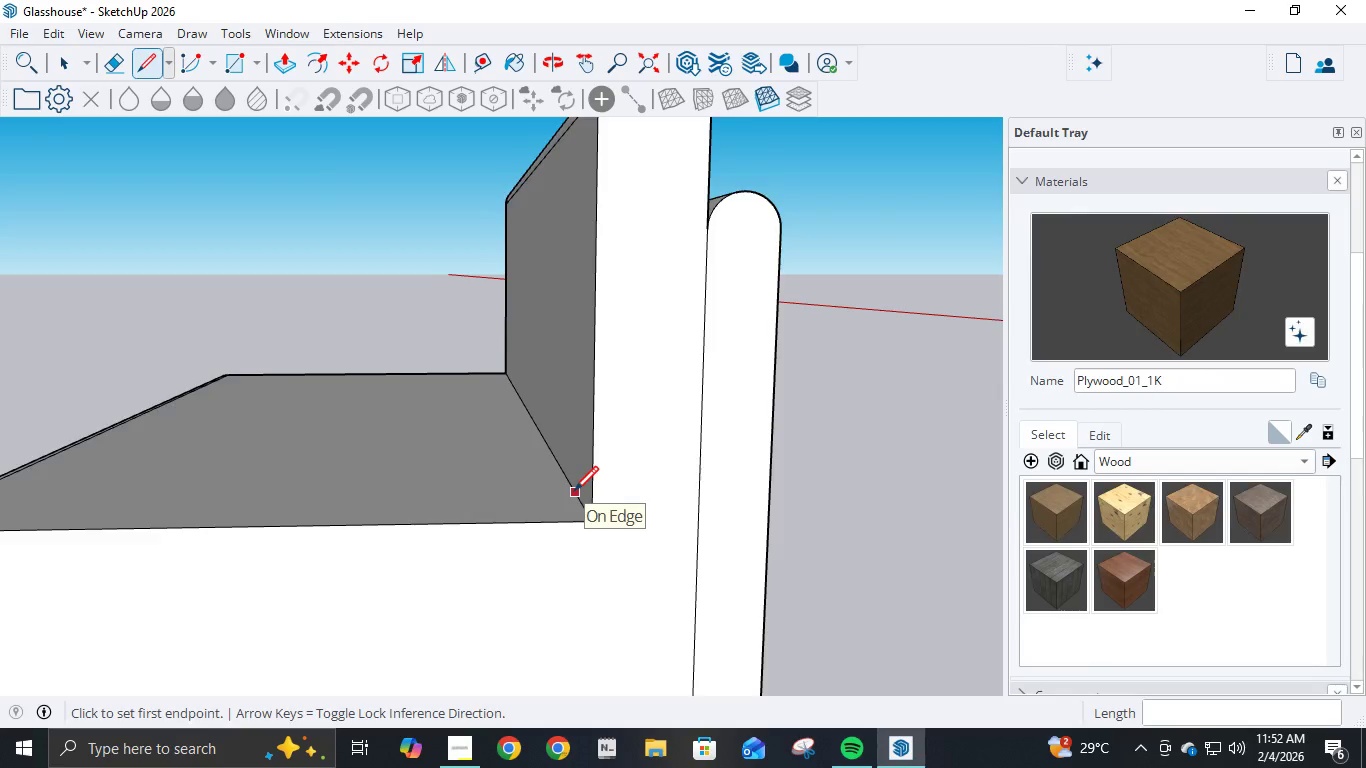 
scroll: coordinate [574, 492], scroll_direction: down, amount: 4.0
 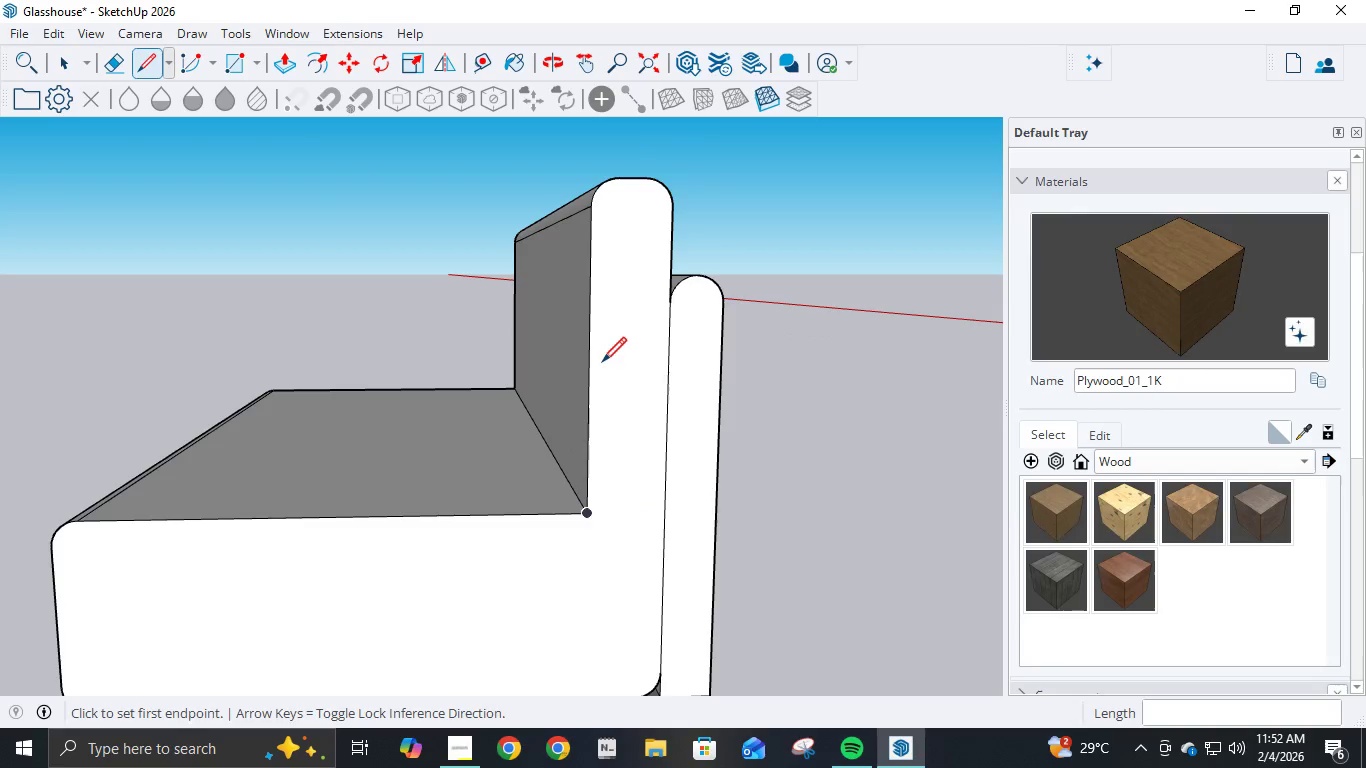 
left_click([579, 513])
 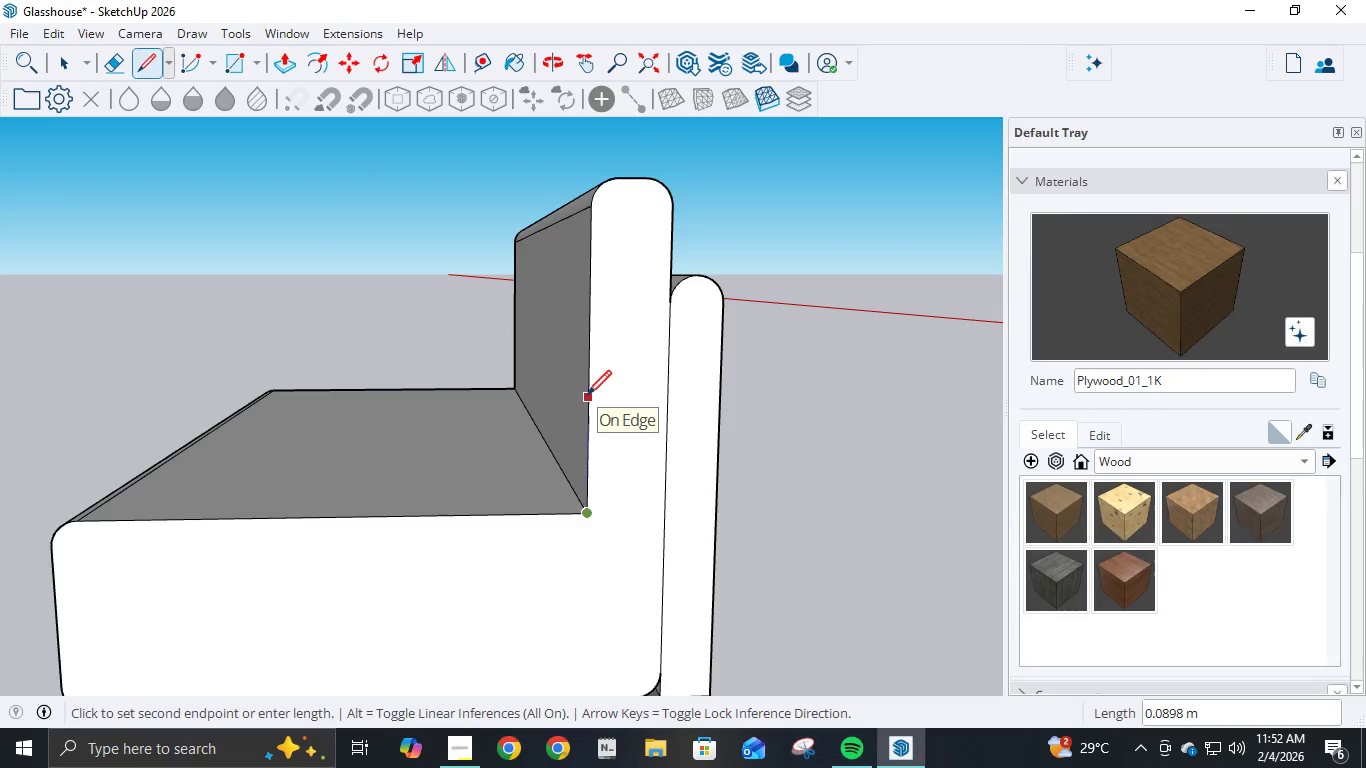 
key(NumpadDecimal)
 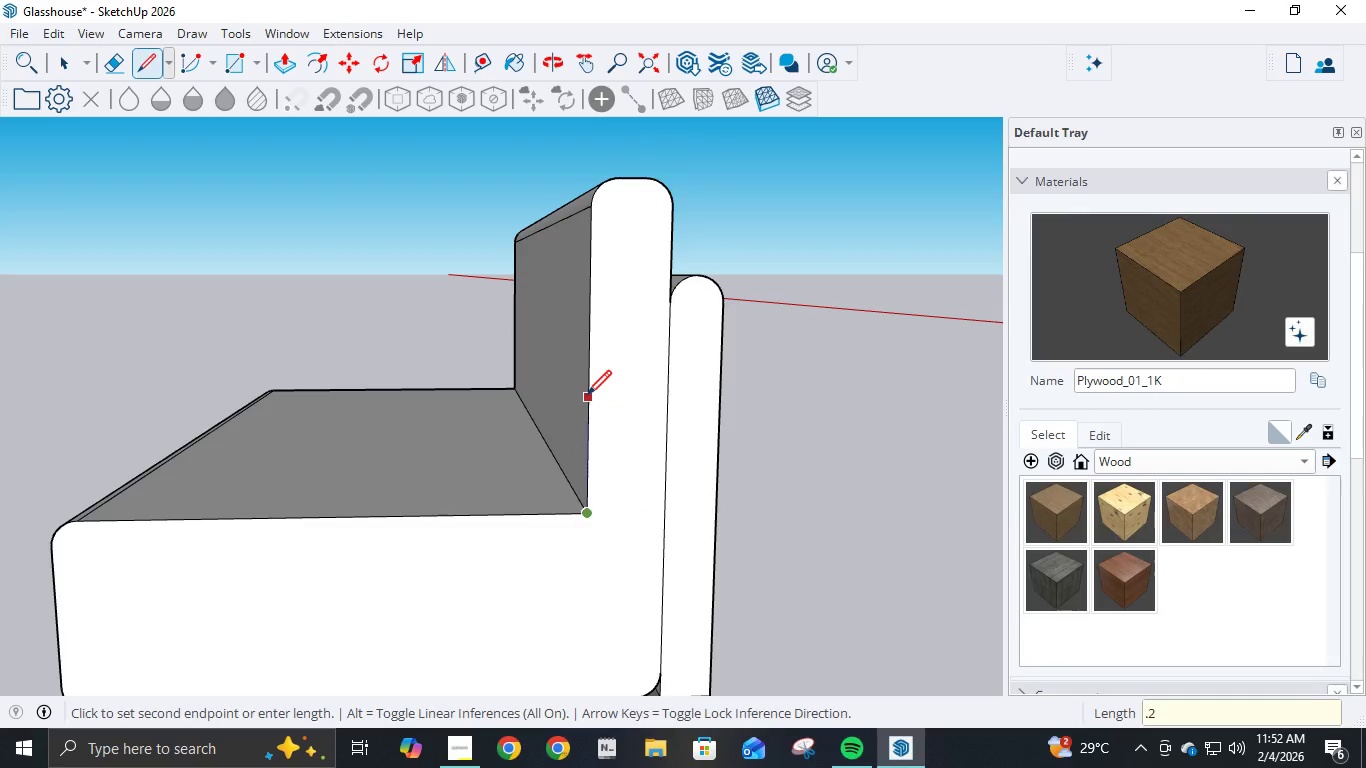 
key(Numpad2)
 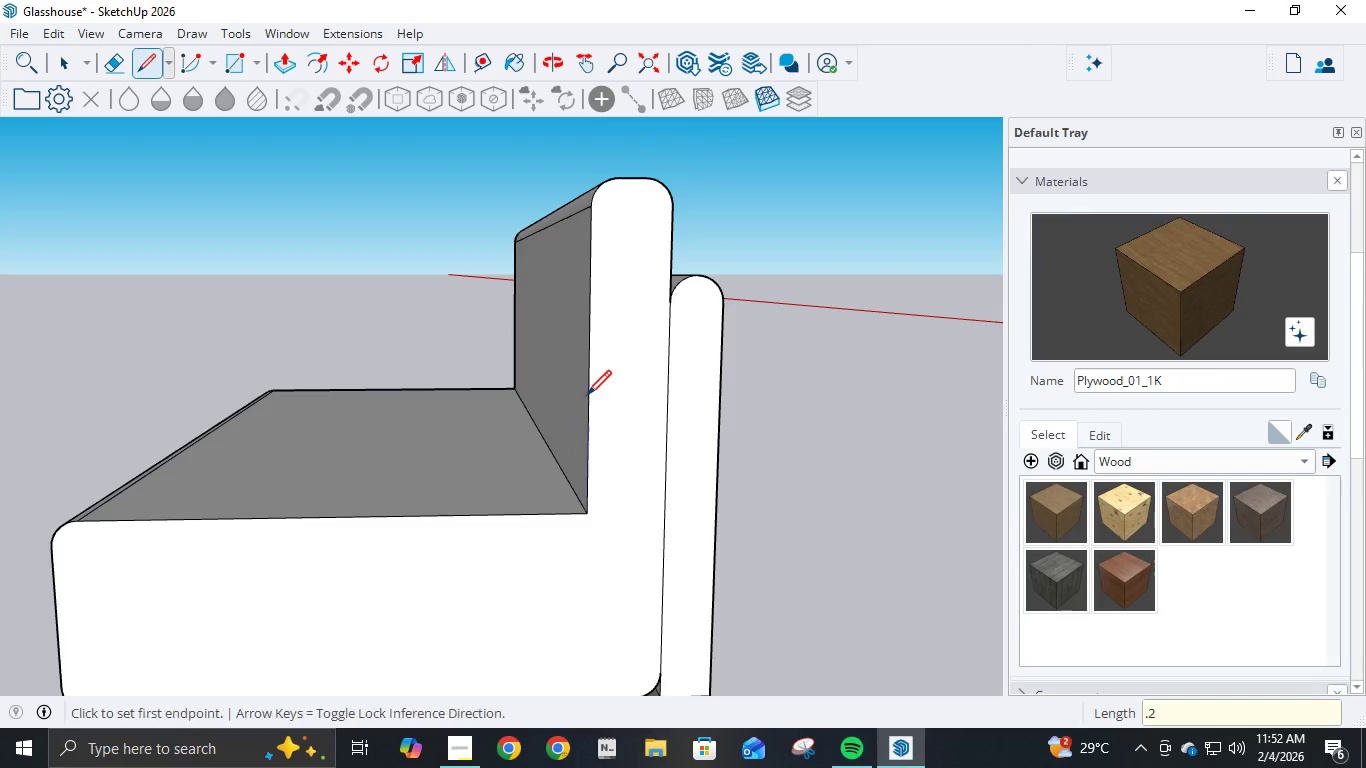 
key(NumpadEnter)
 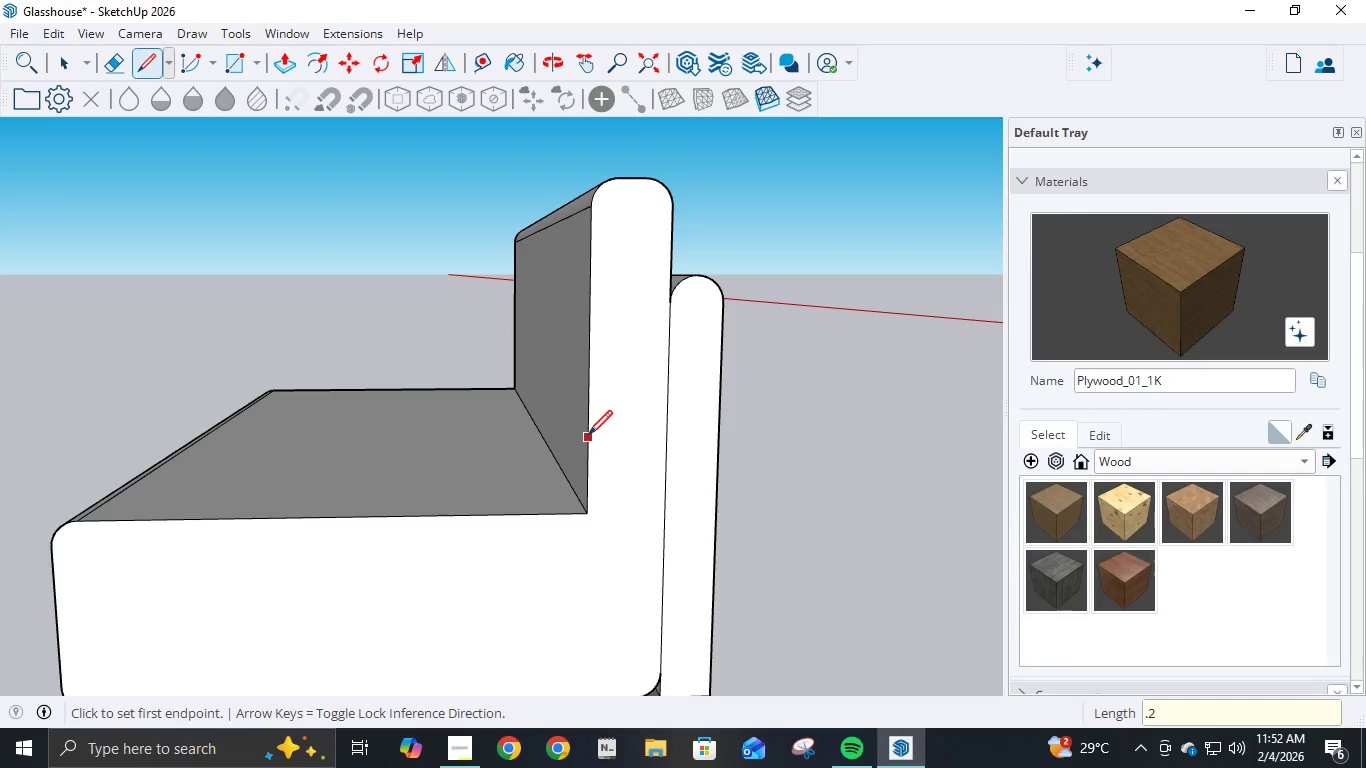 
mouse_move([583, 465])
 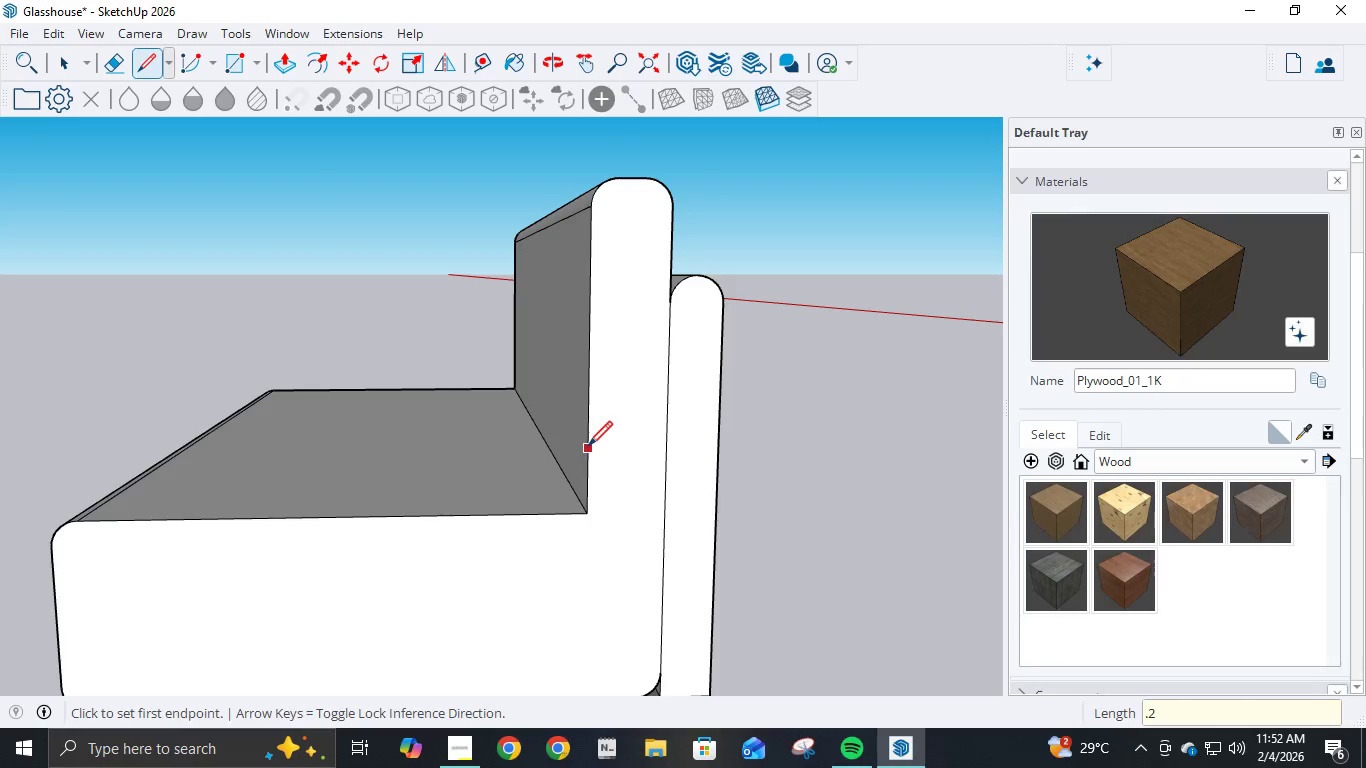 
scroll: coordinate [593, 503], scroll_direction: down, amount: 4.0
 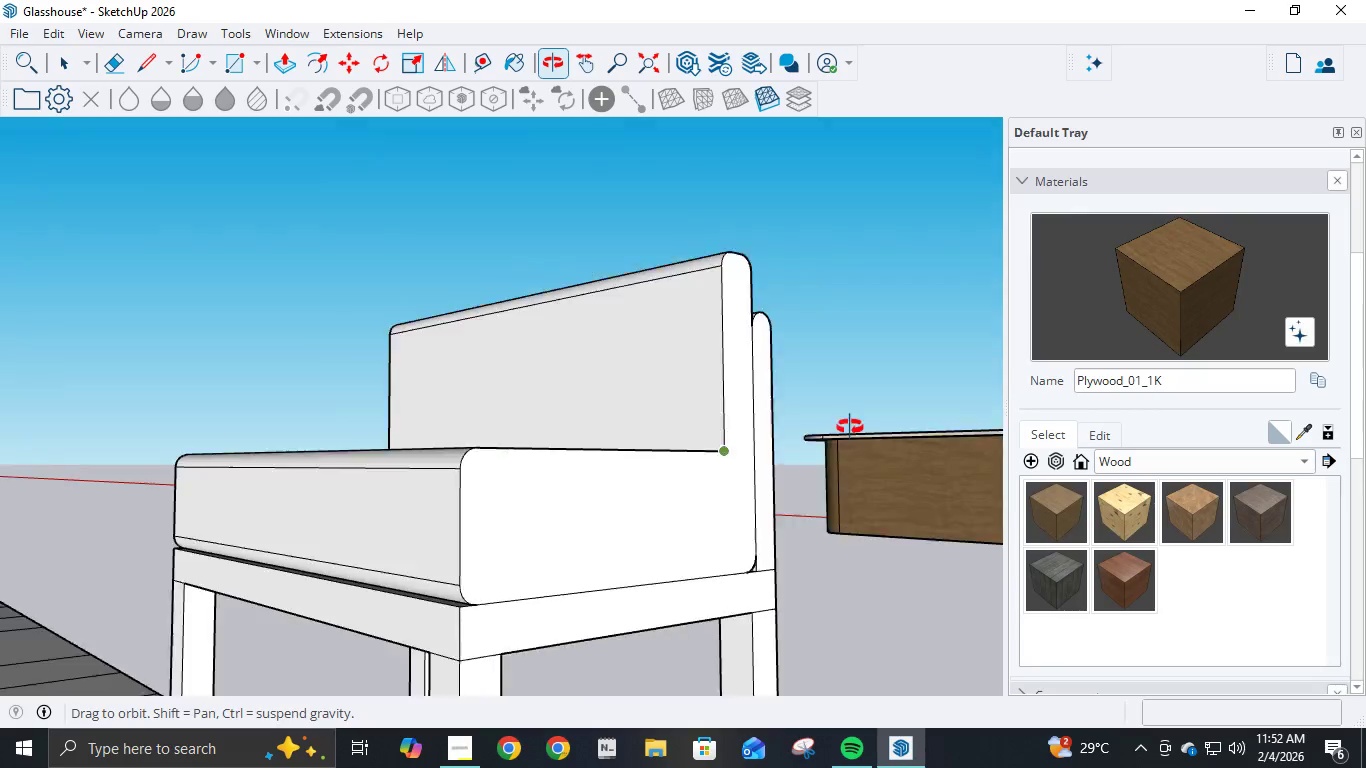 
mouse_move([864, 449])
 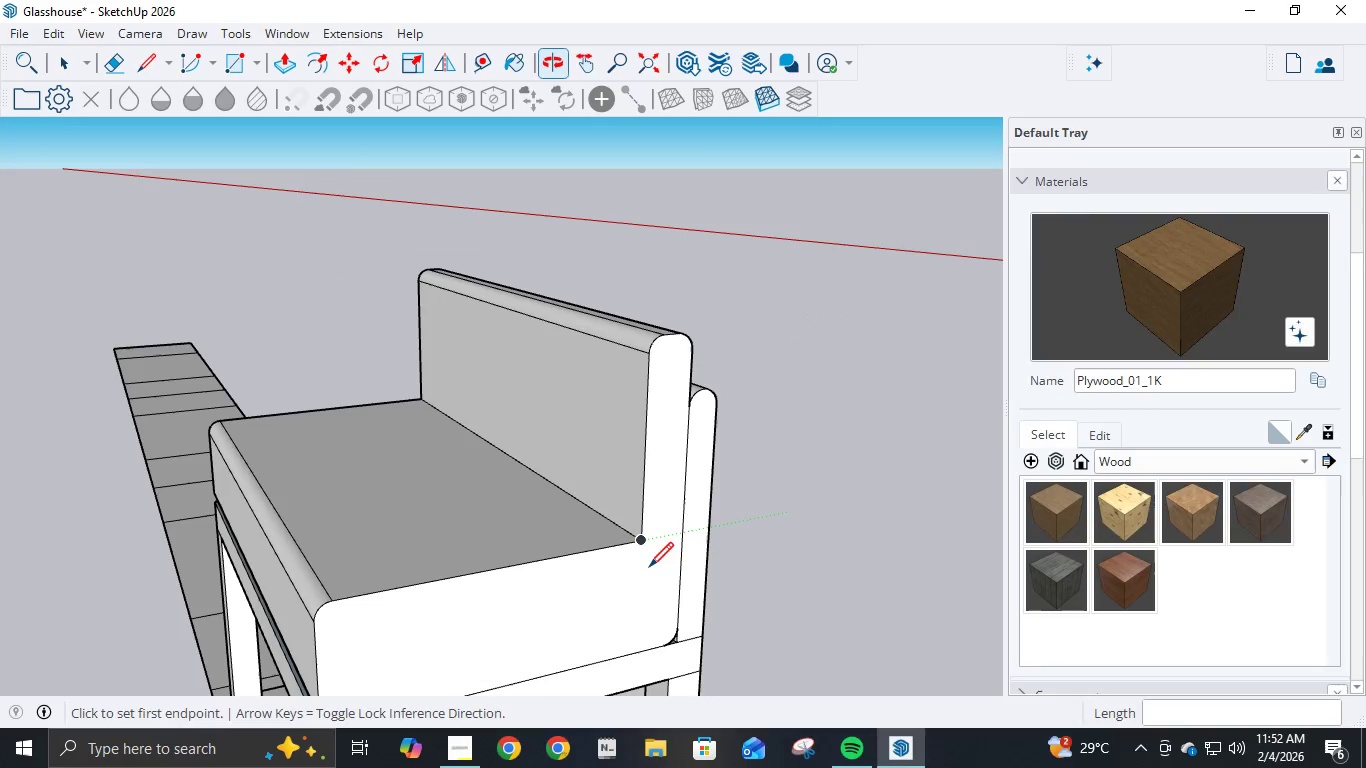 
scroll: coordinate [649, 569], scroll_direction: up, amount: 9.0
 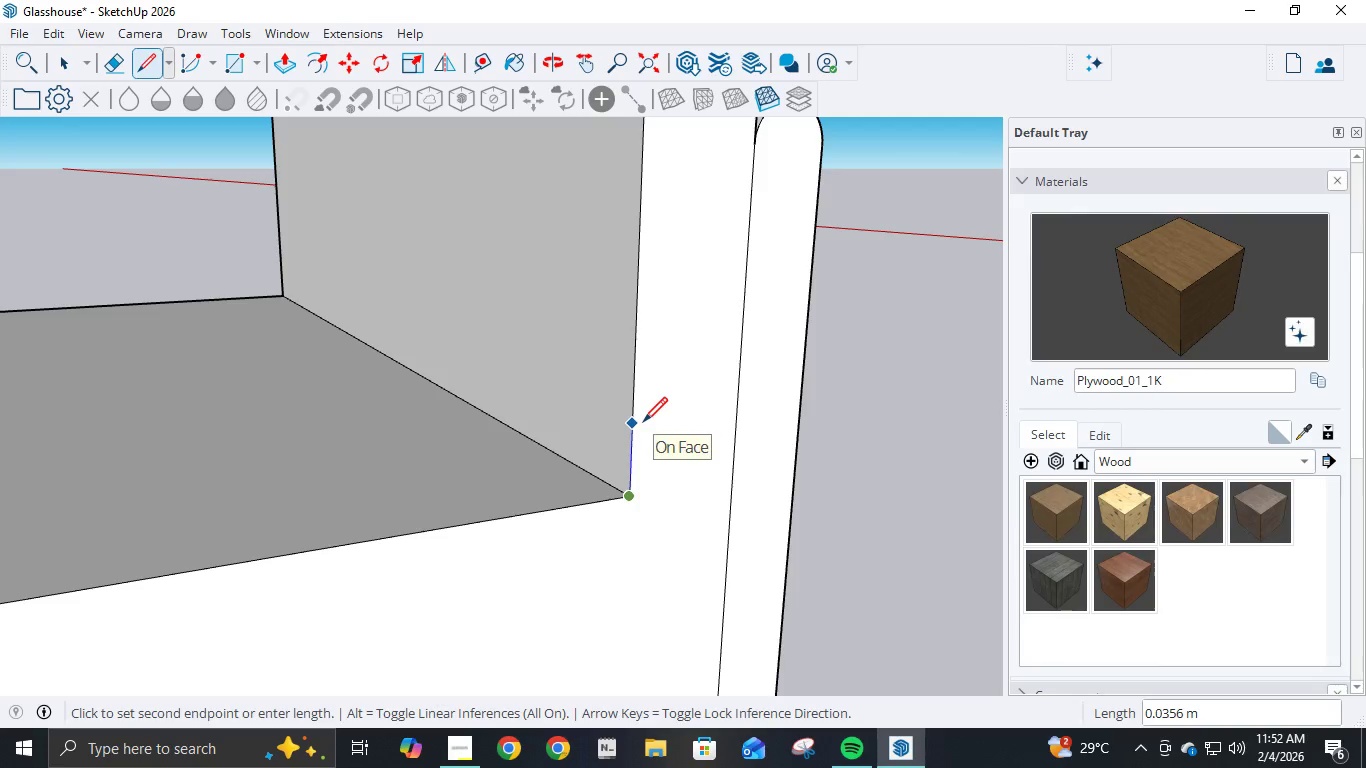 
key(NumpadDecimal)
 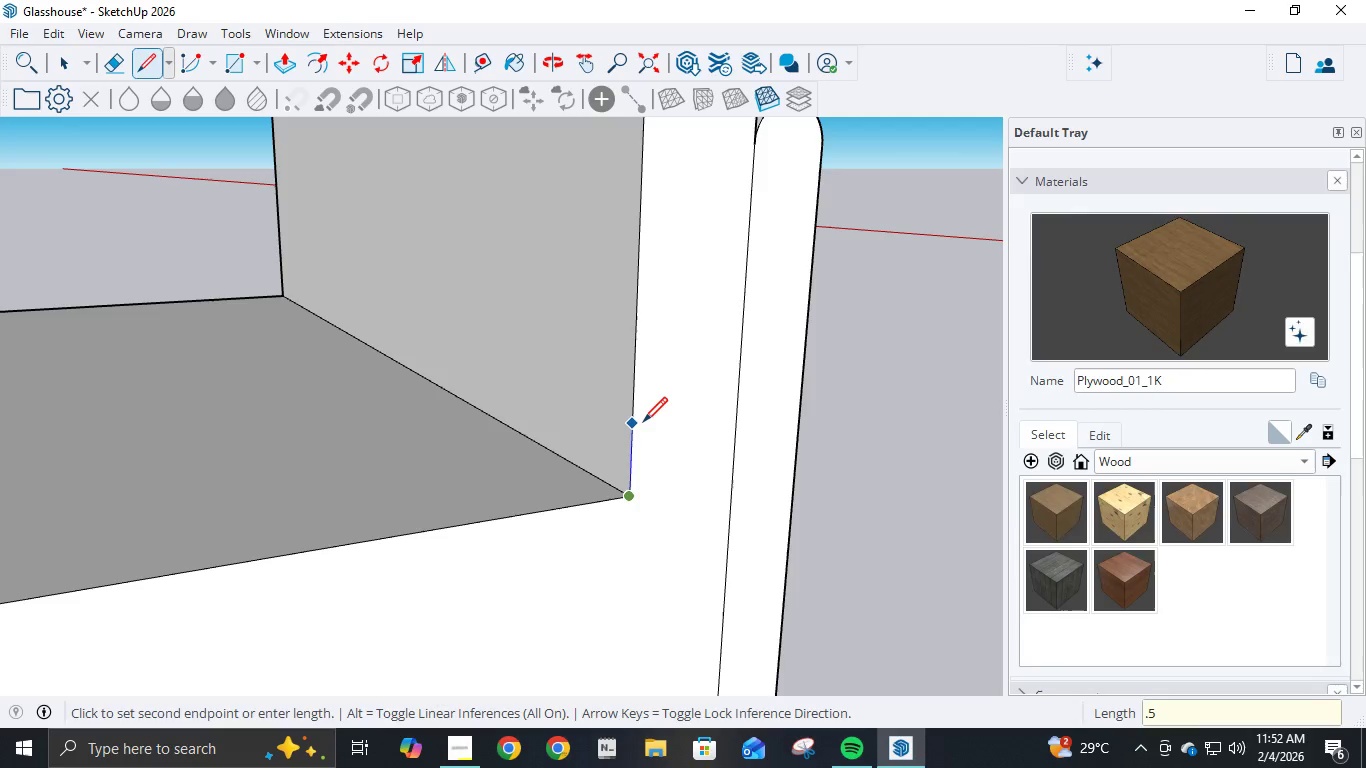 
key(Numpad5)
 